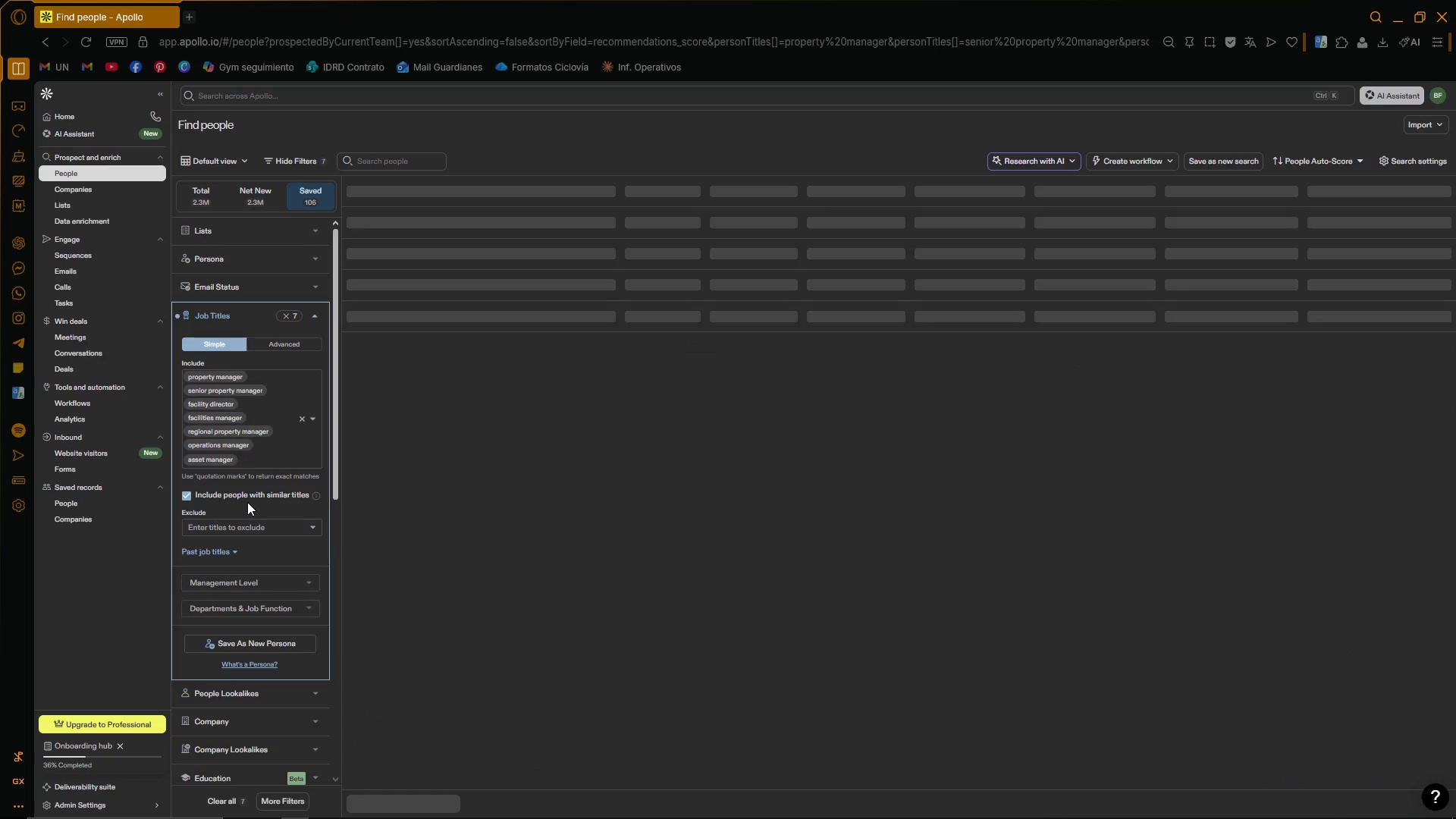 
left_click([311, 313])
 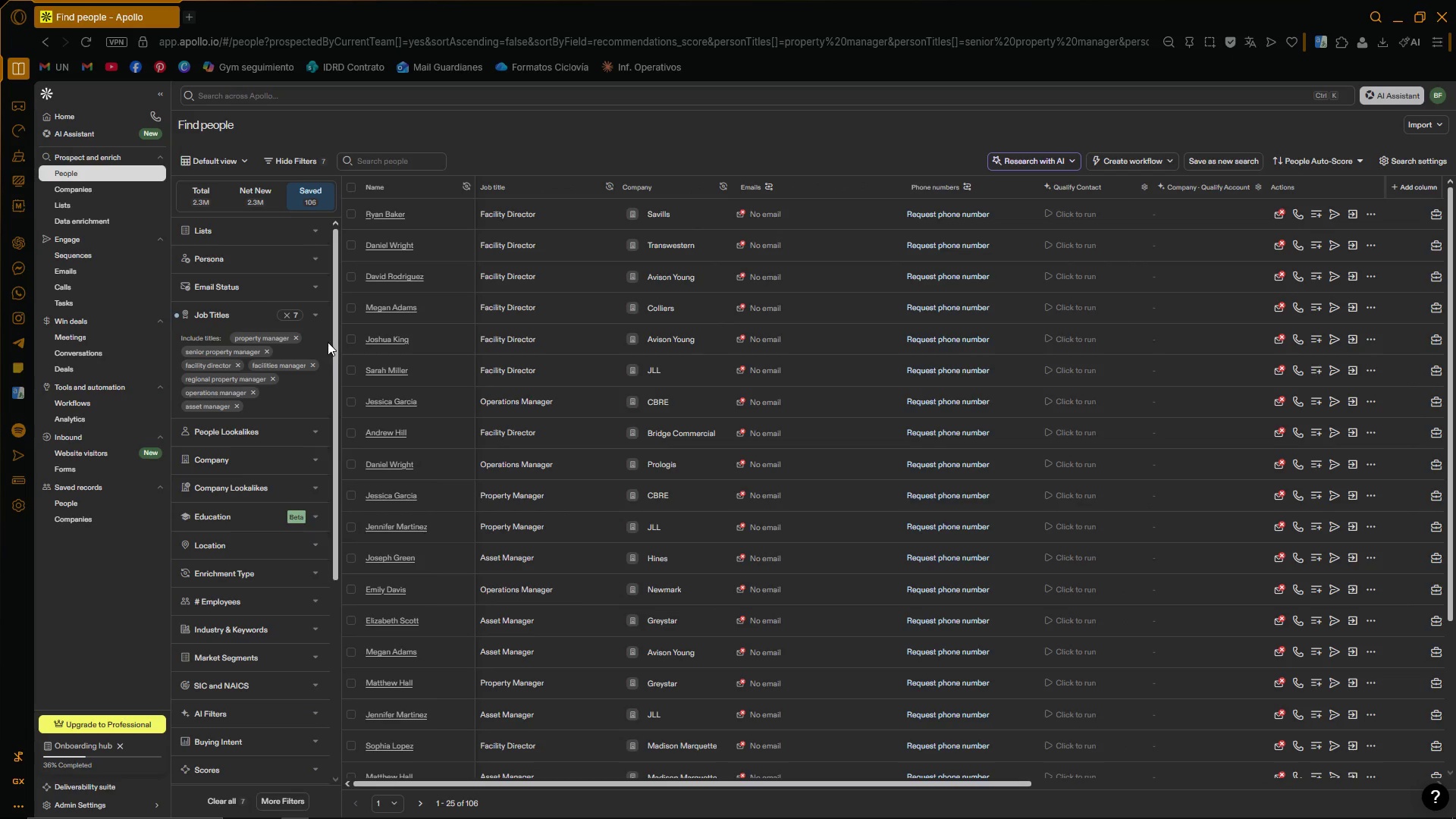 
left_click_drag(start_coordinate=[334, 341], to_coordinate=[335, 400])
 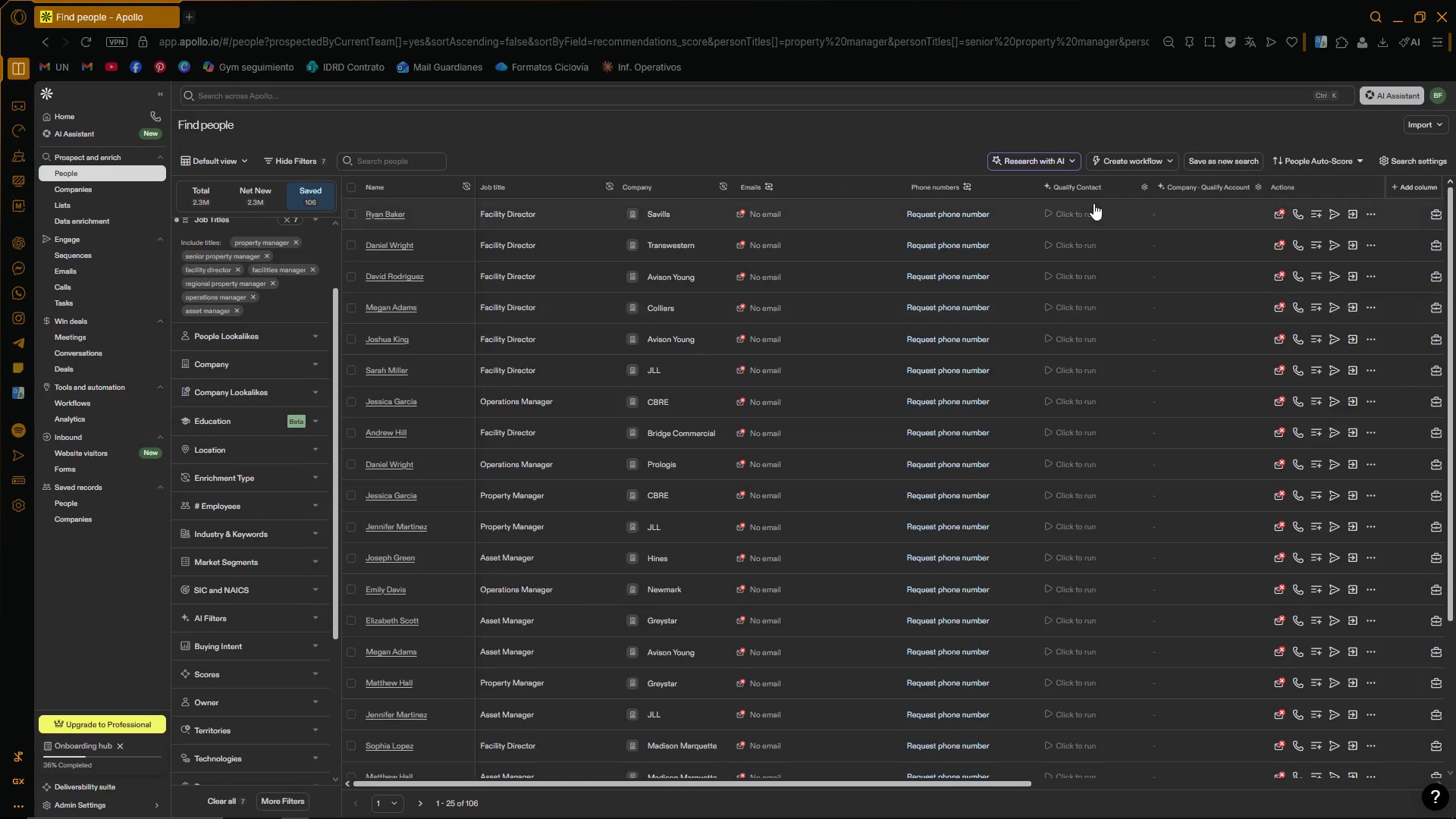 
left_click([1170, 48])
 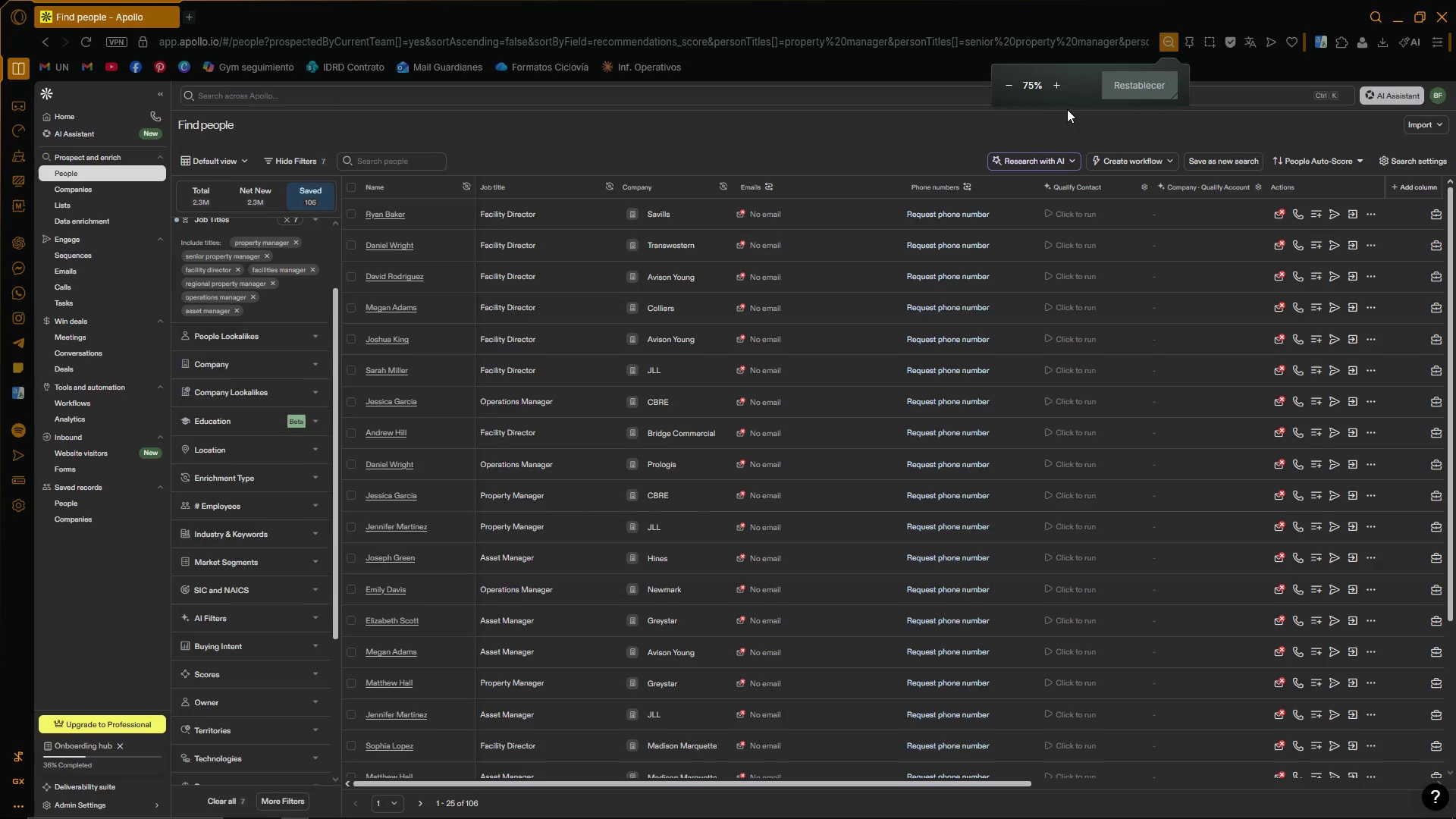 
left_click([1058, 89])
 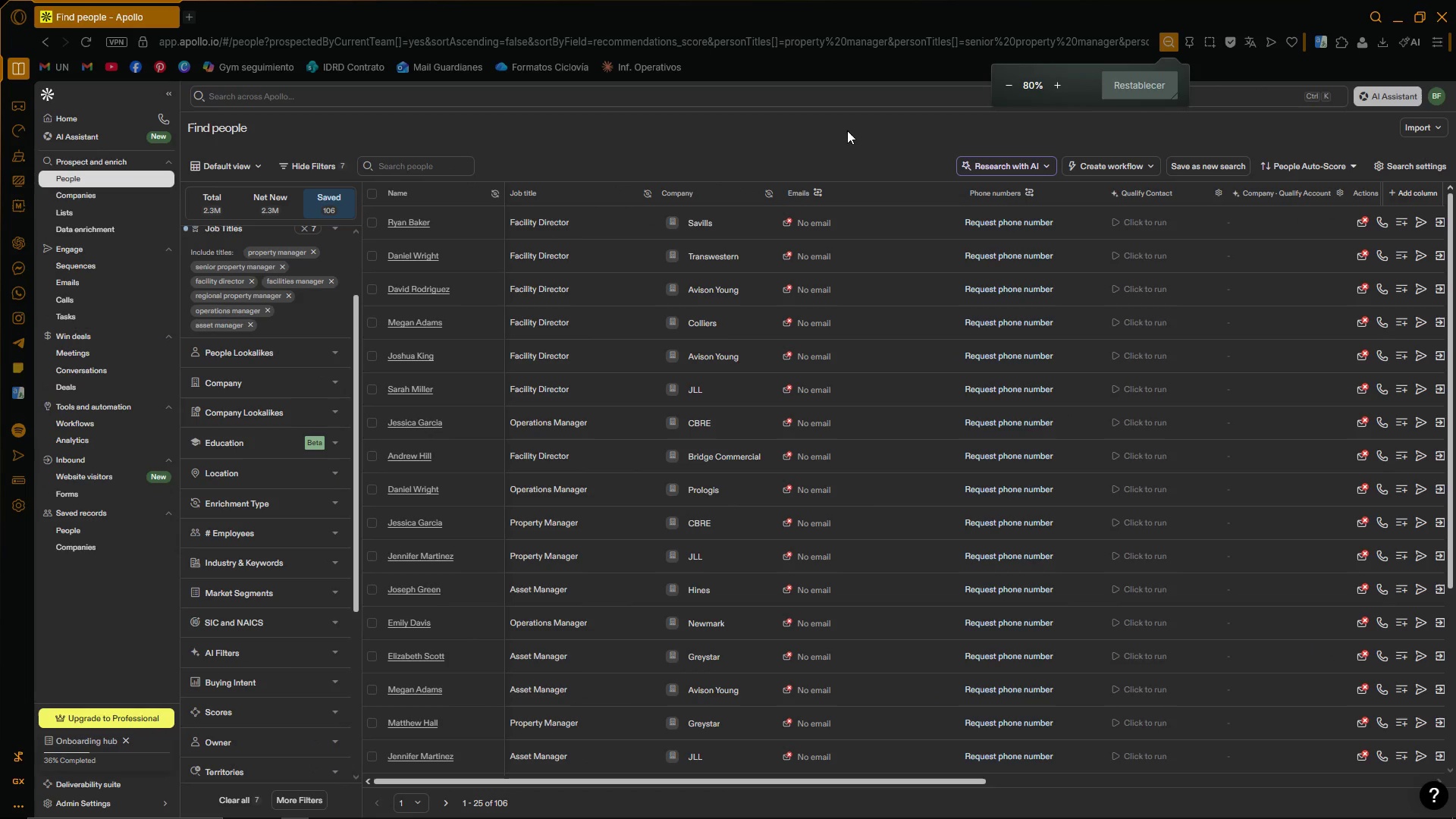 
left_click([809, 140])
 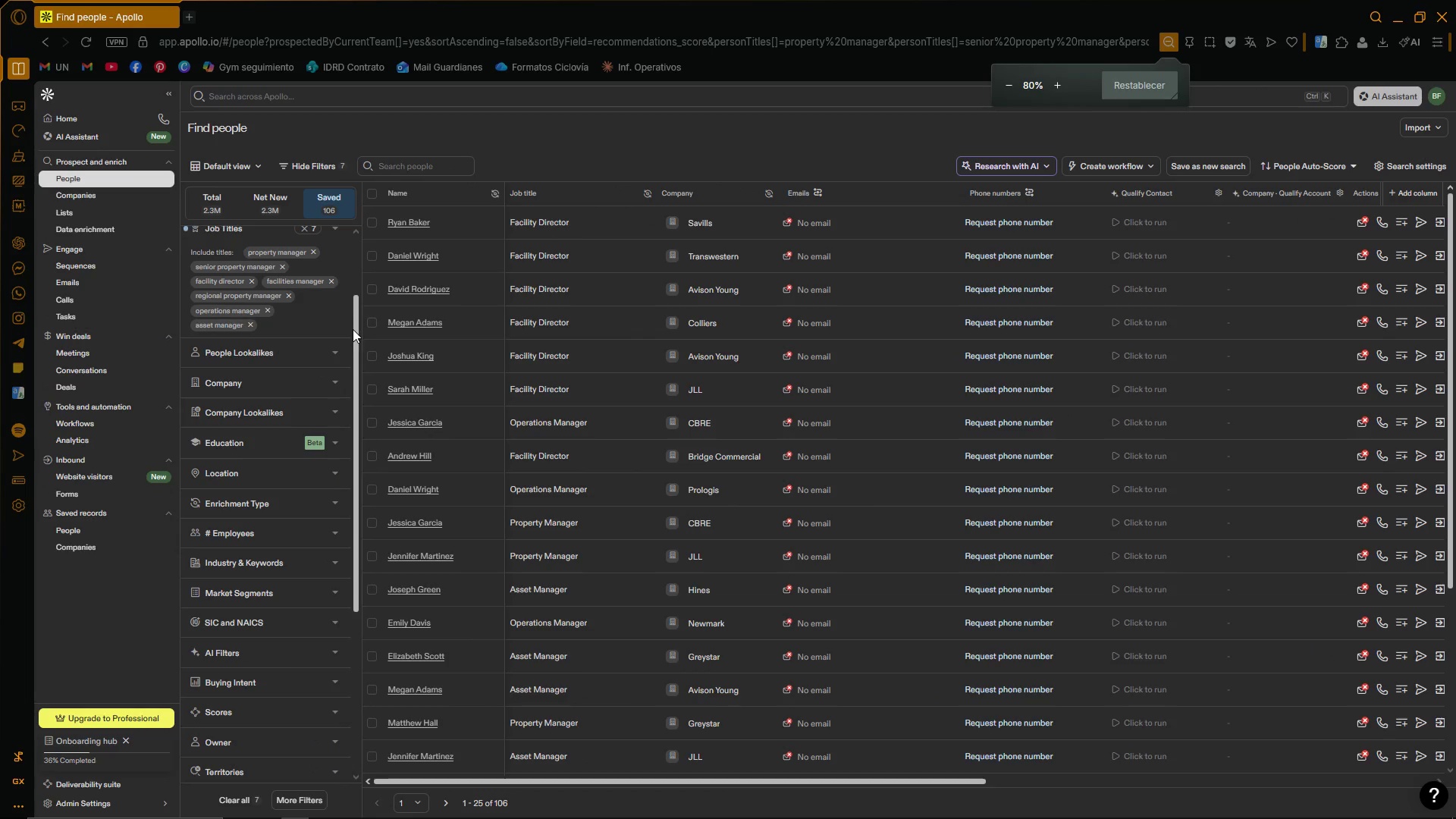 
left_click_drag(start_coordinate=[357, 334], to_coordinate=[370, 406])
 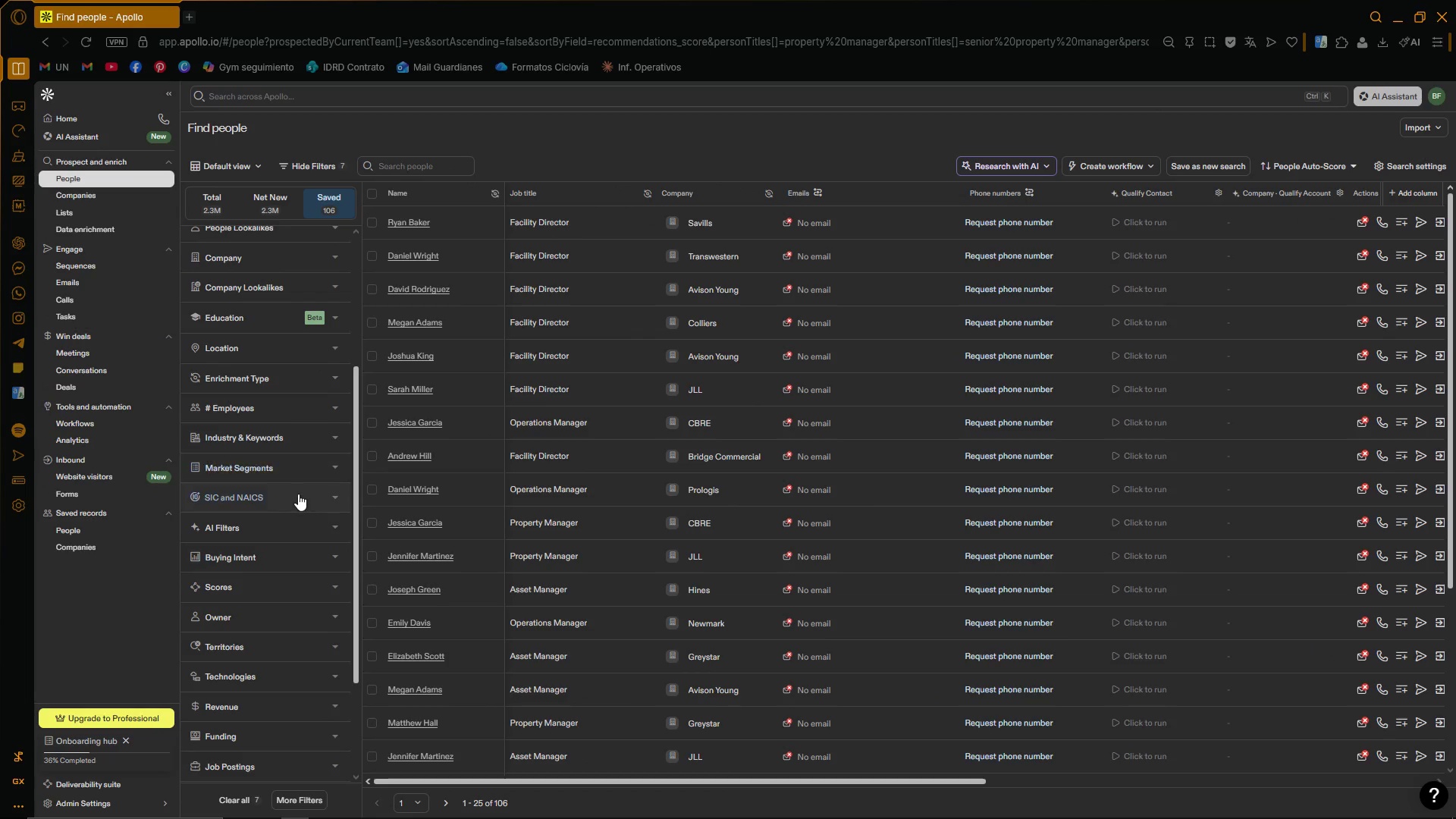 
wait(5.95)
 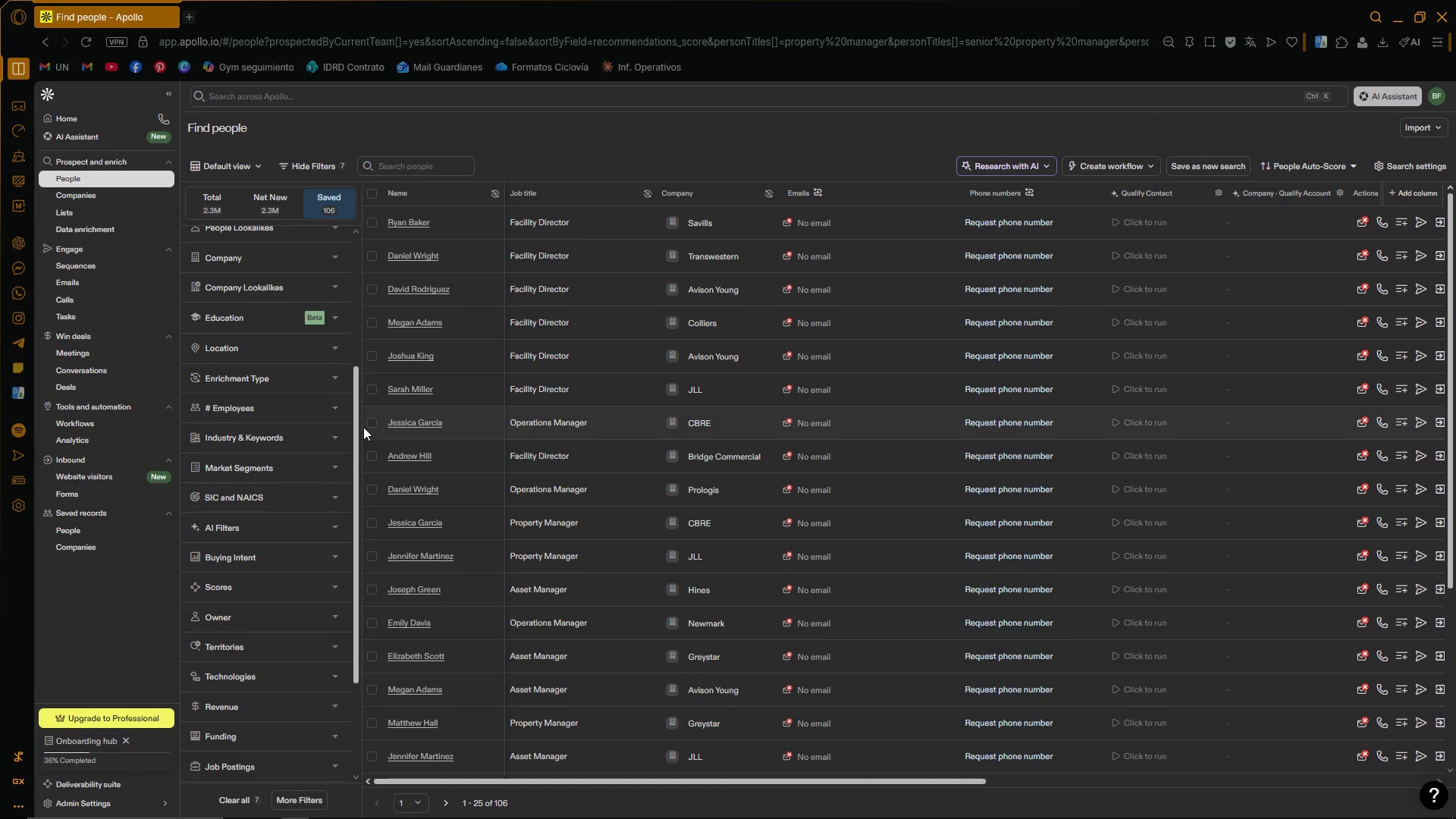 
left_click([337, 435])
 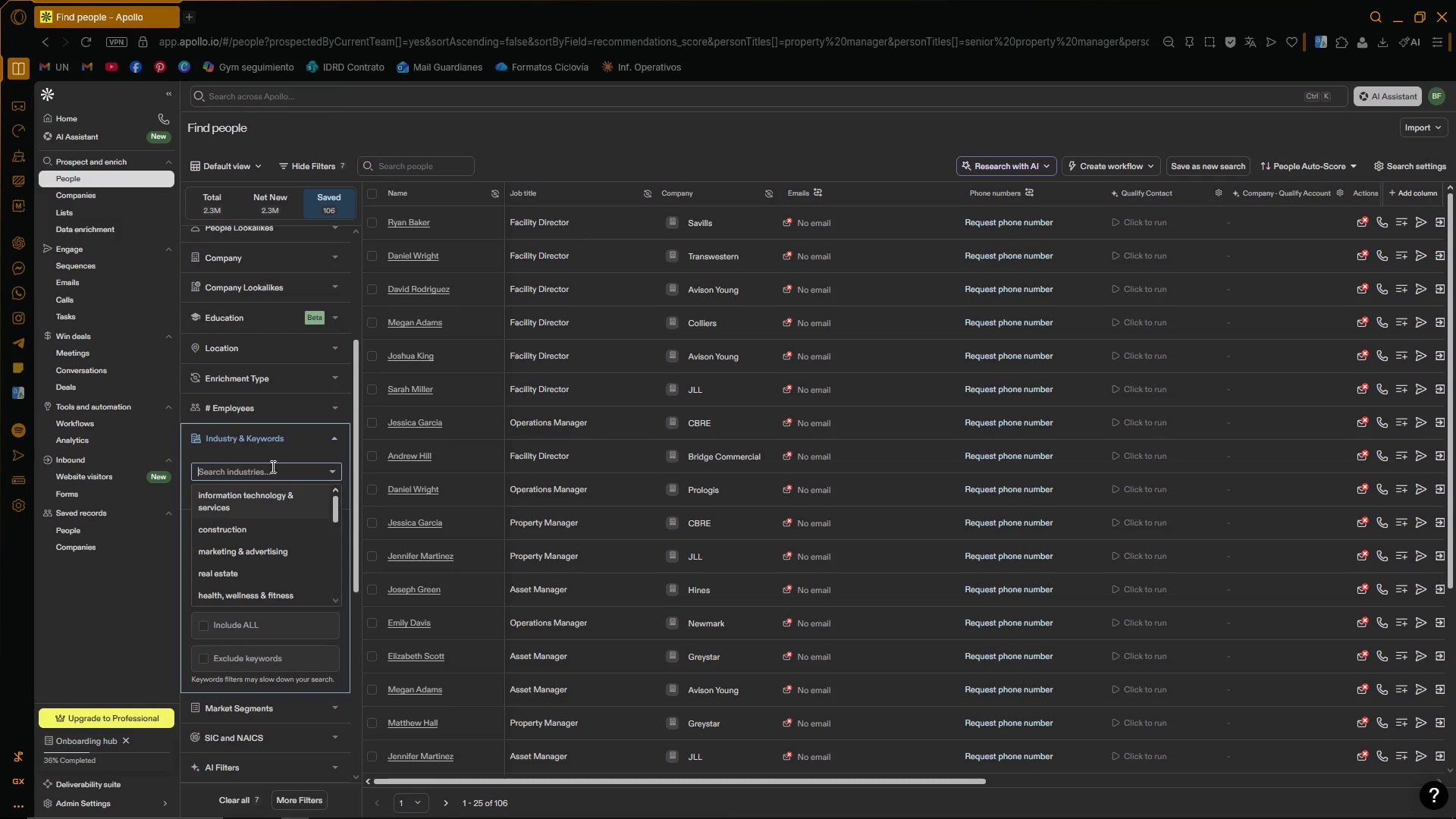 
type(commercial re)
 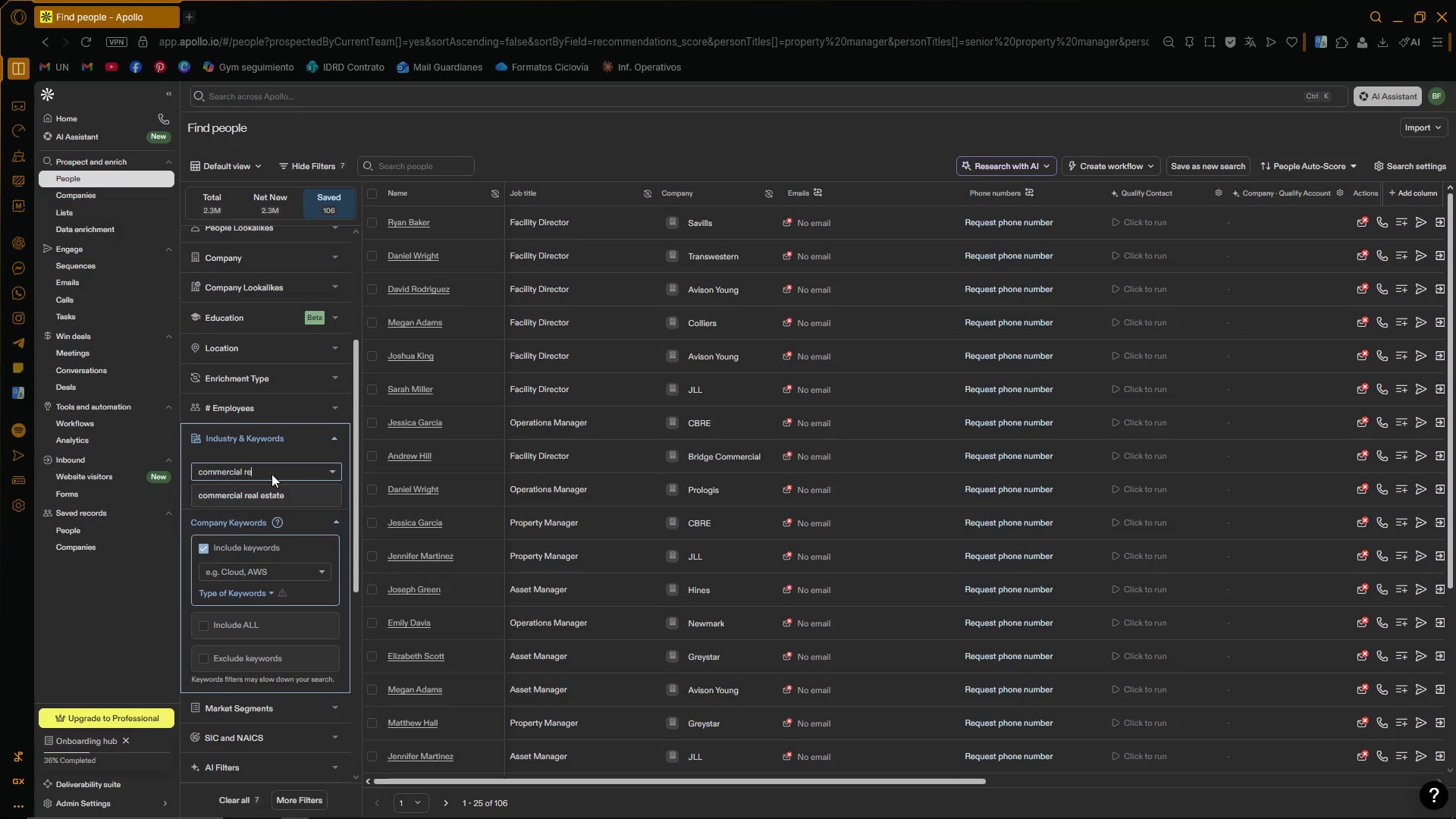 
left_click([276, 491])
 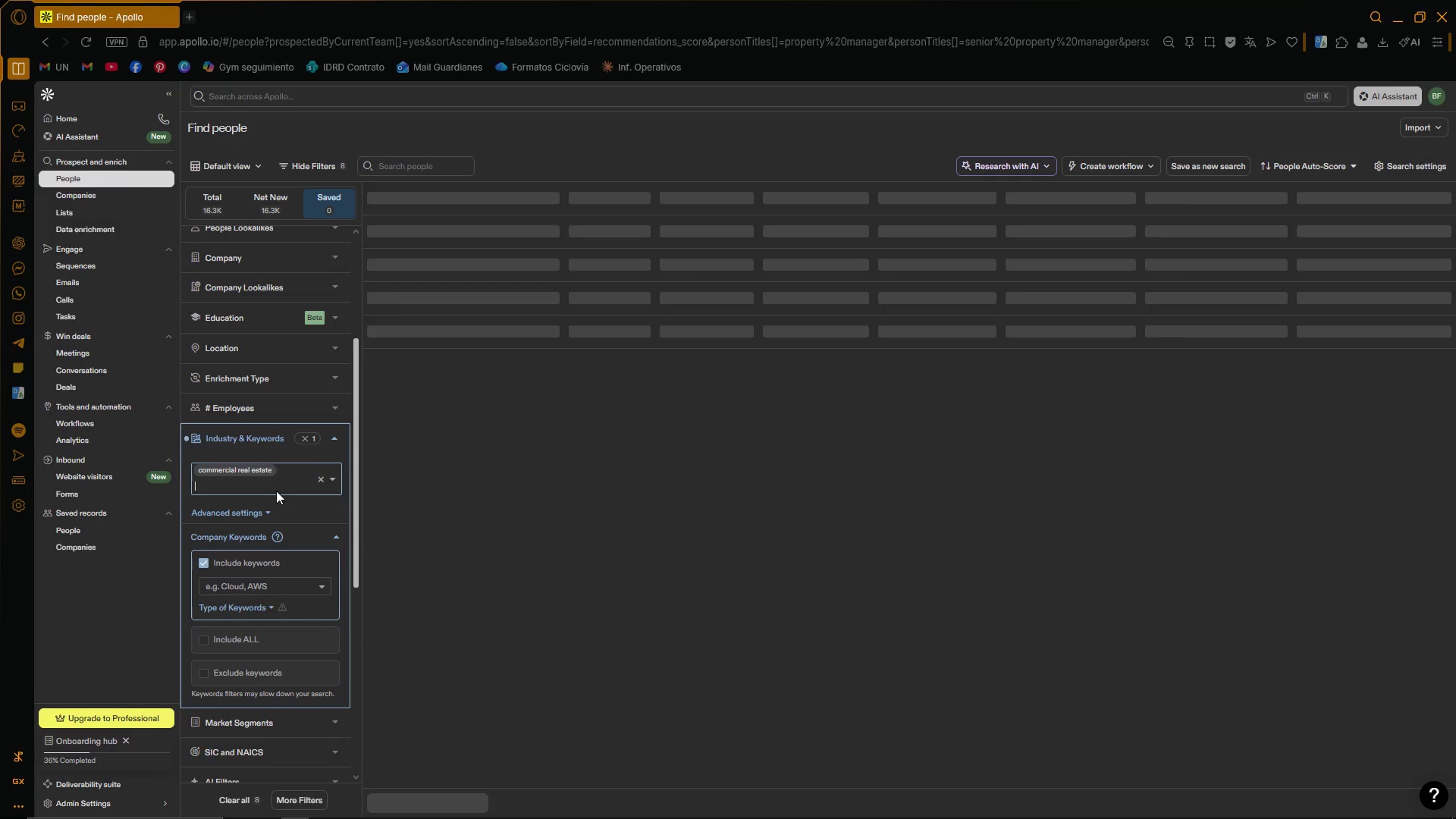 
type(real es)
 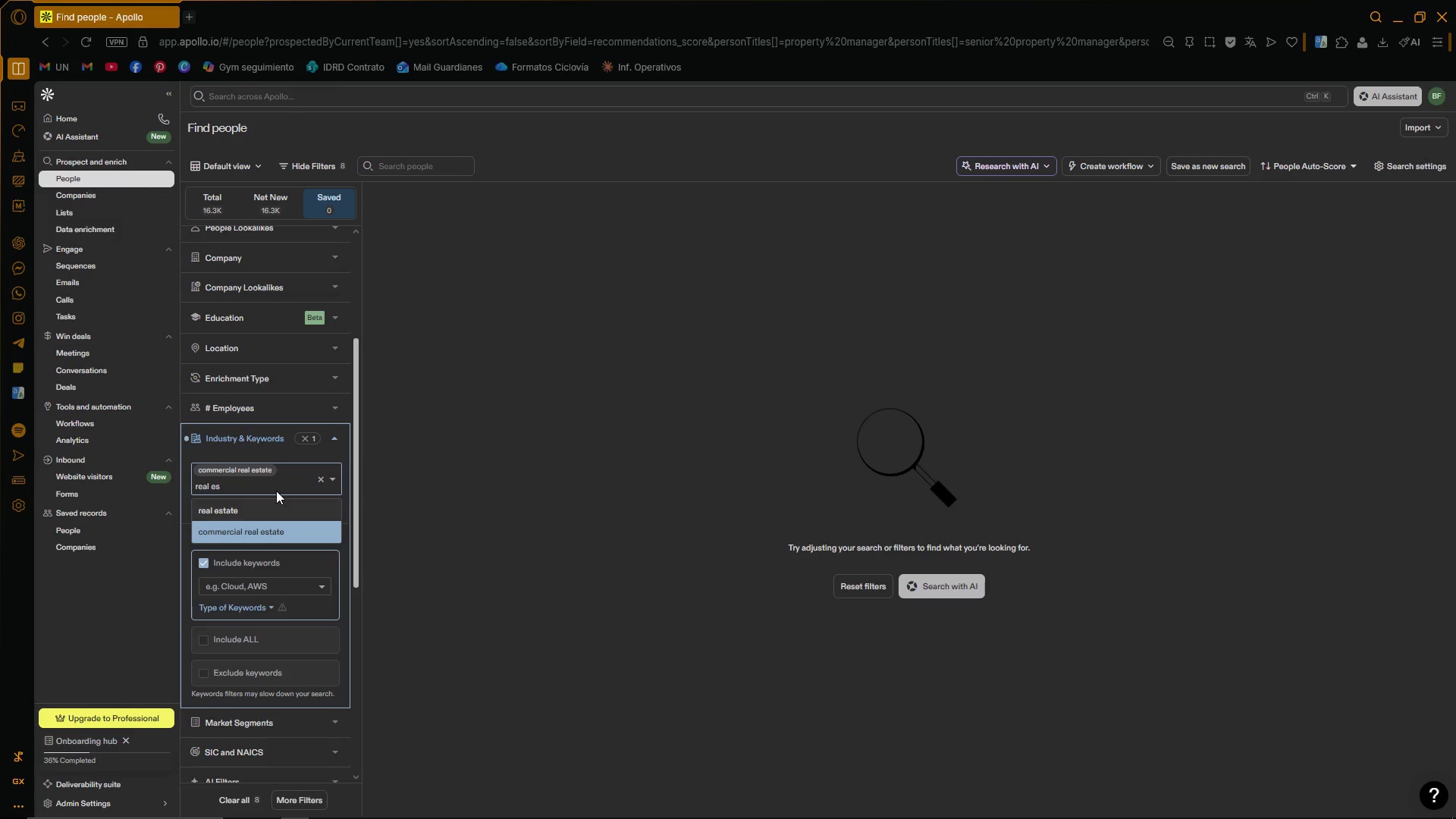 
wait(9.98)
 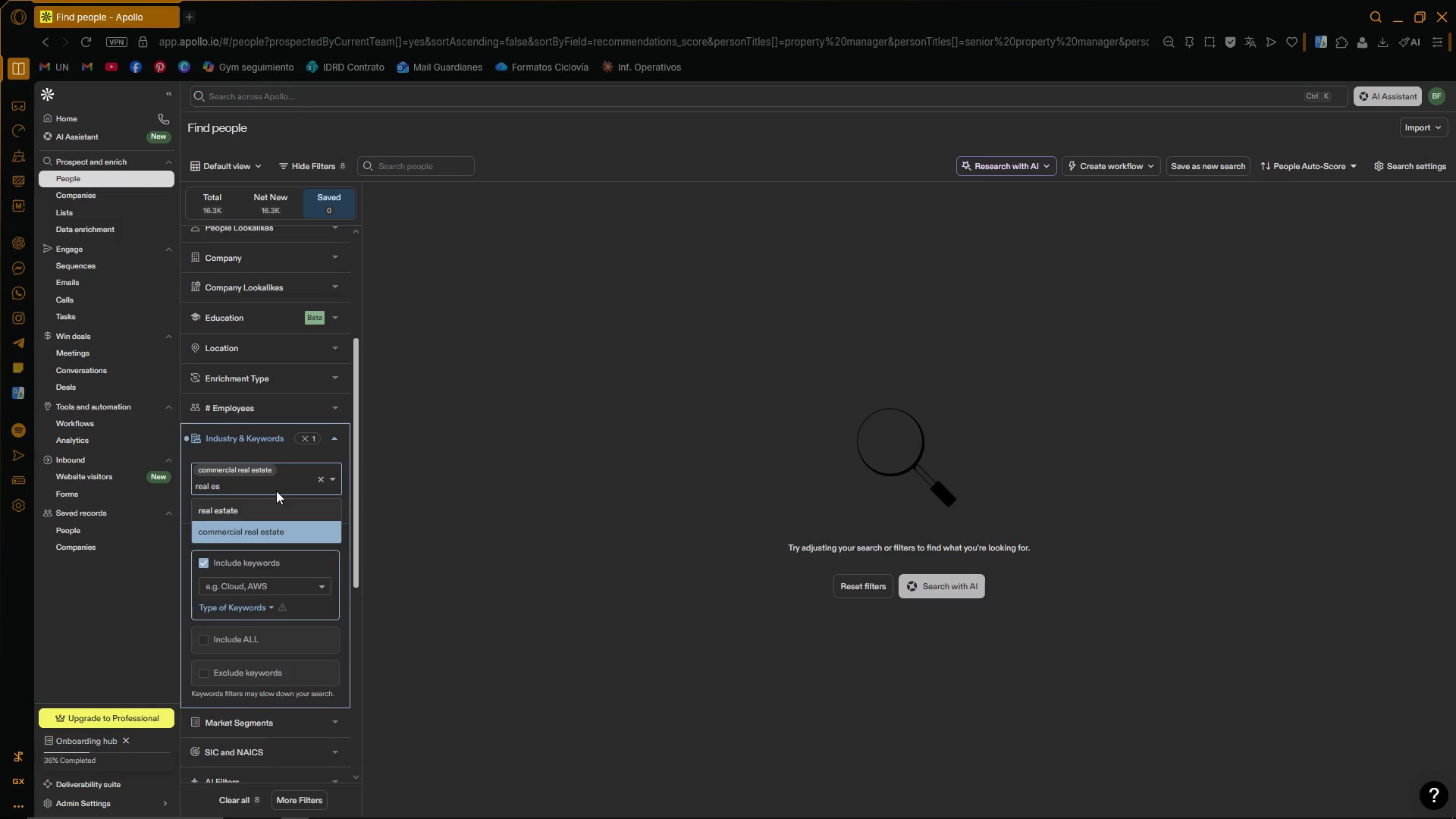 
left_click([215, 202])
 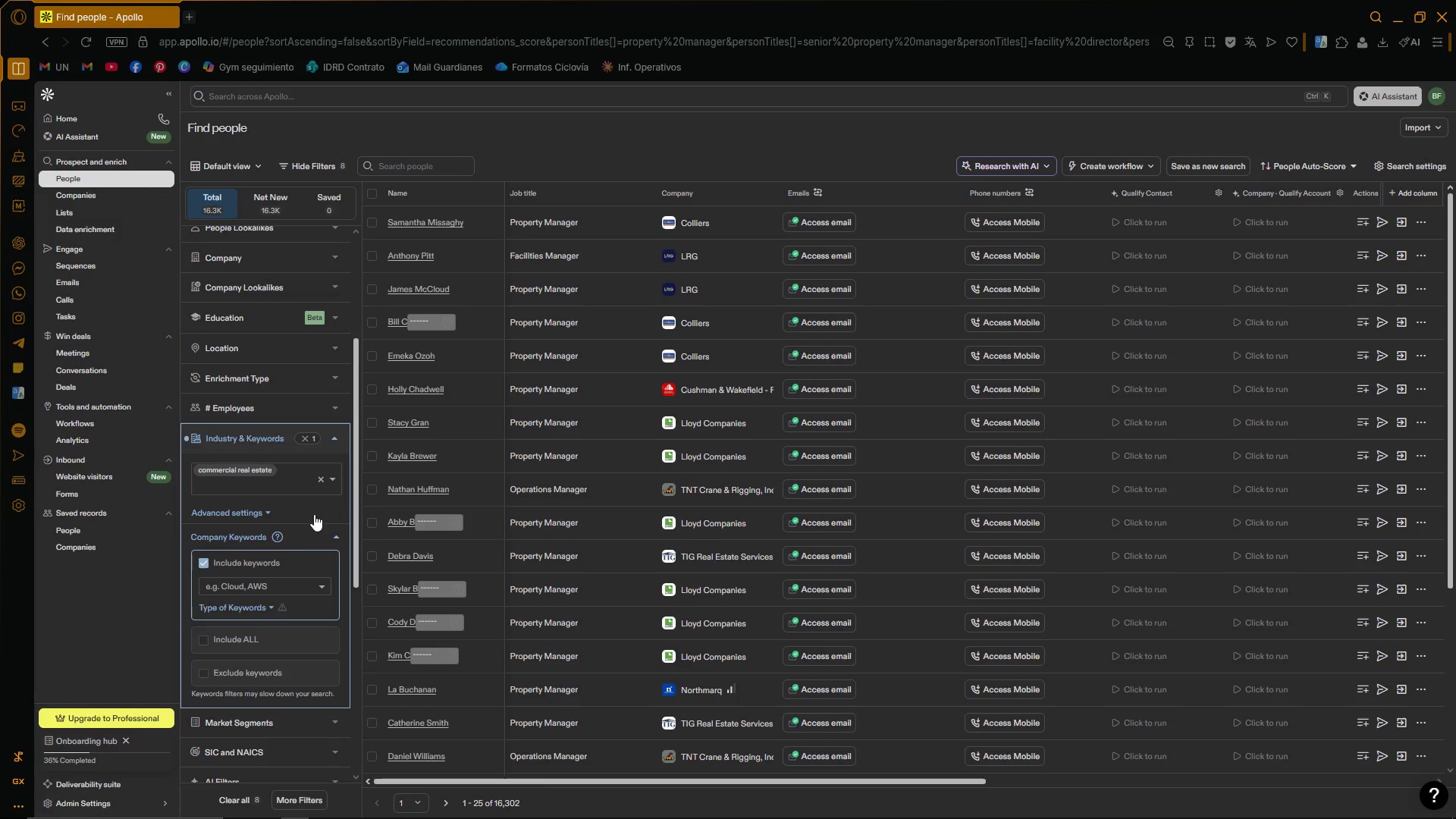 
left_click([281, 482])
 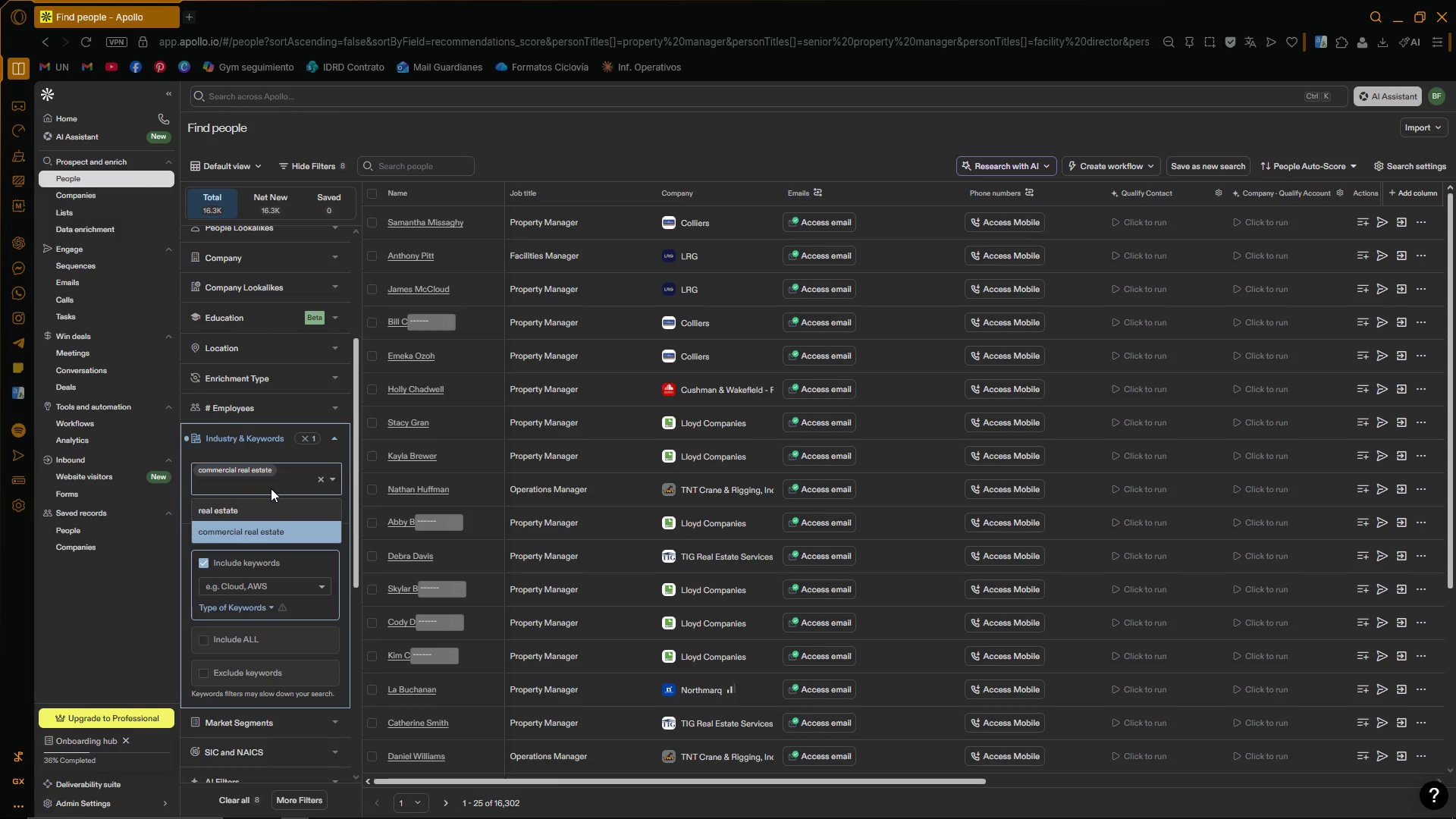 
type(real esta)
 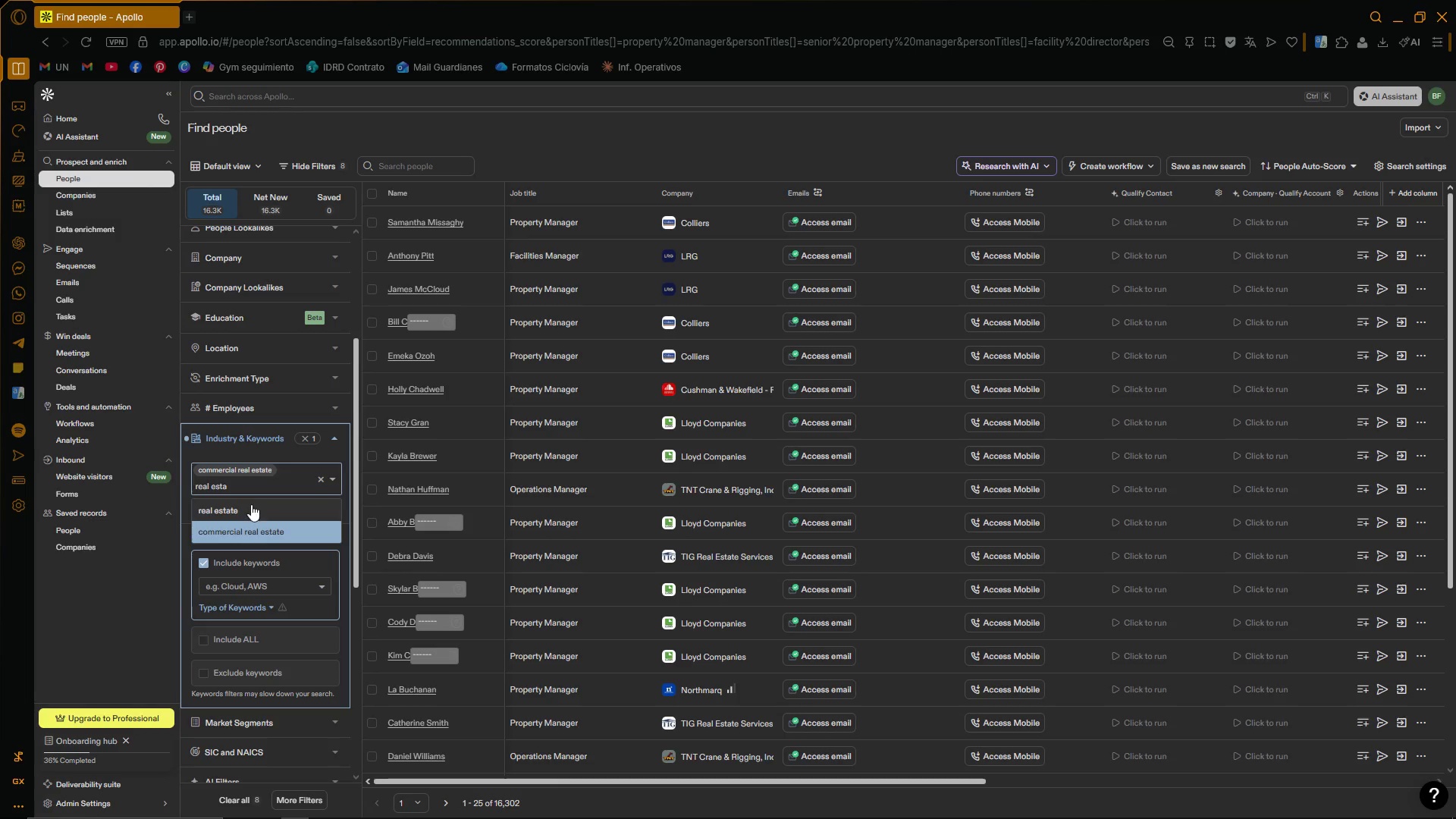 
left_click([242, 517])
 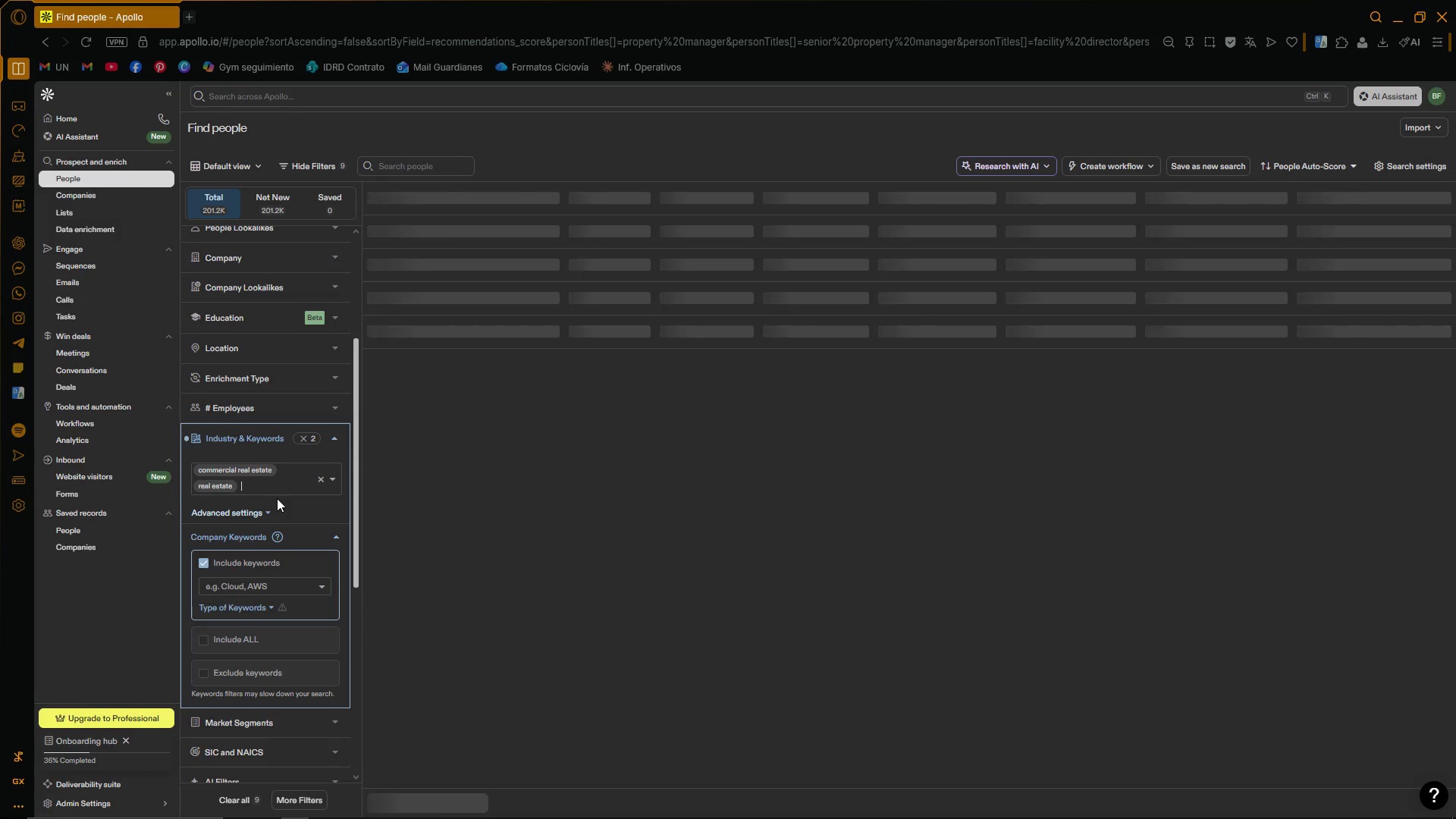 
type(real estate deve)
key(Backspace)
key(Backspace)
key(Backspace)
key(Backspace)
 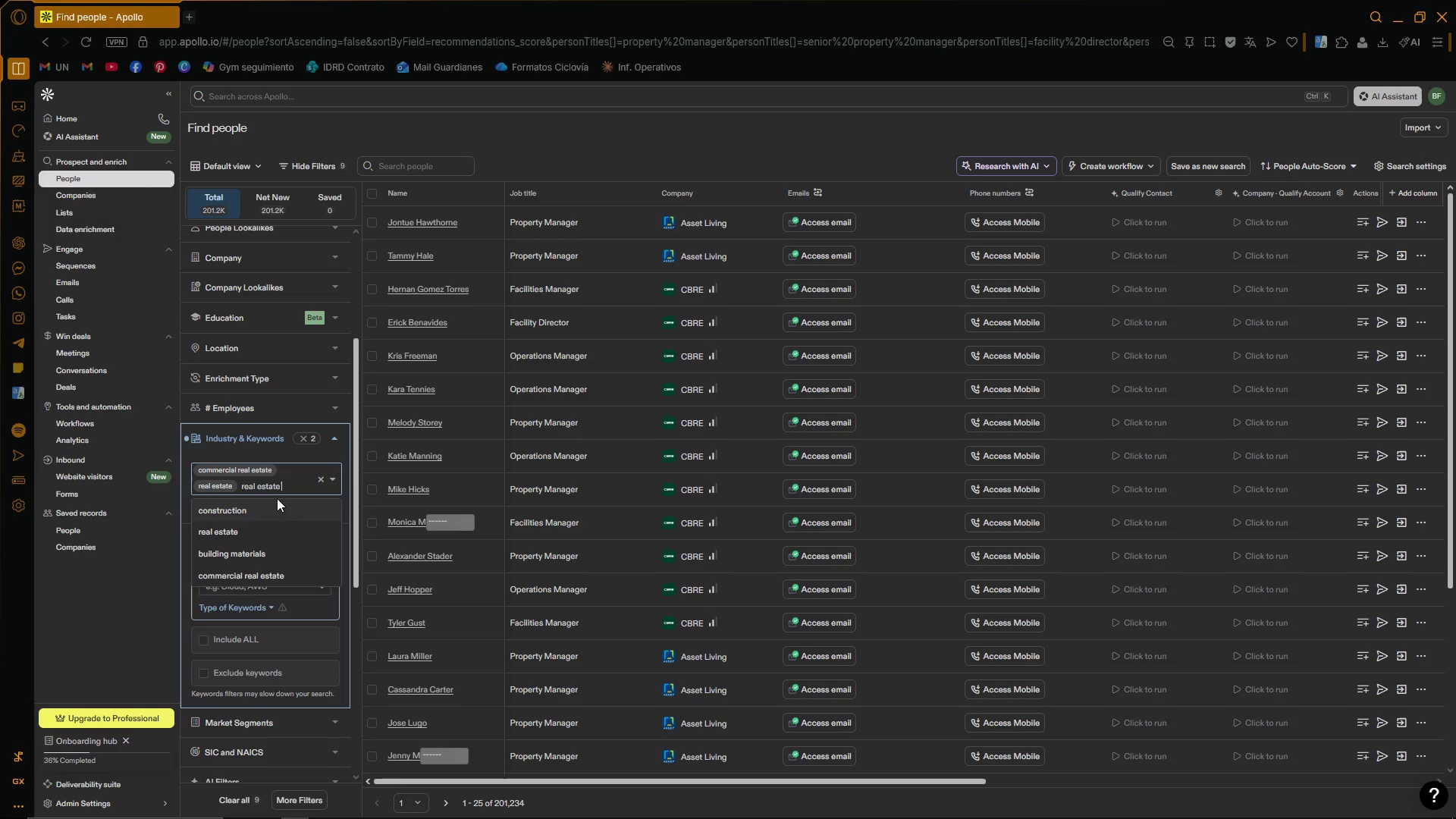 
wait(10.7)
 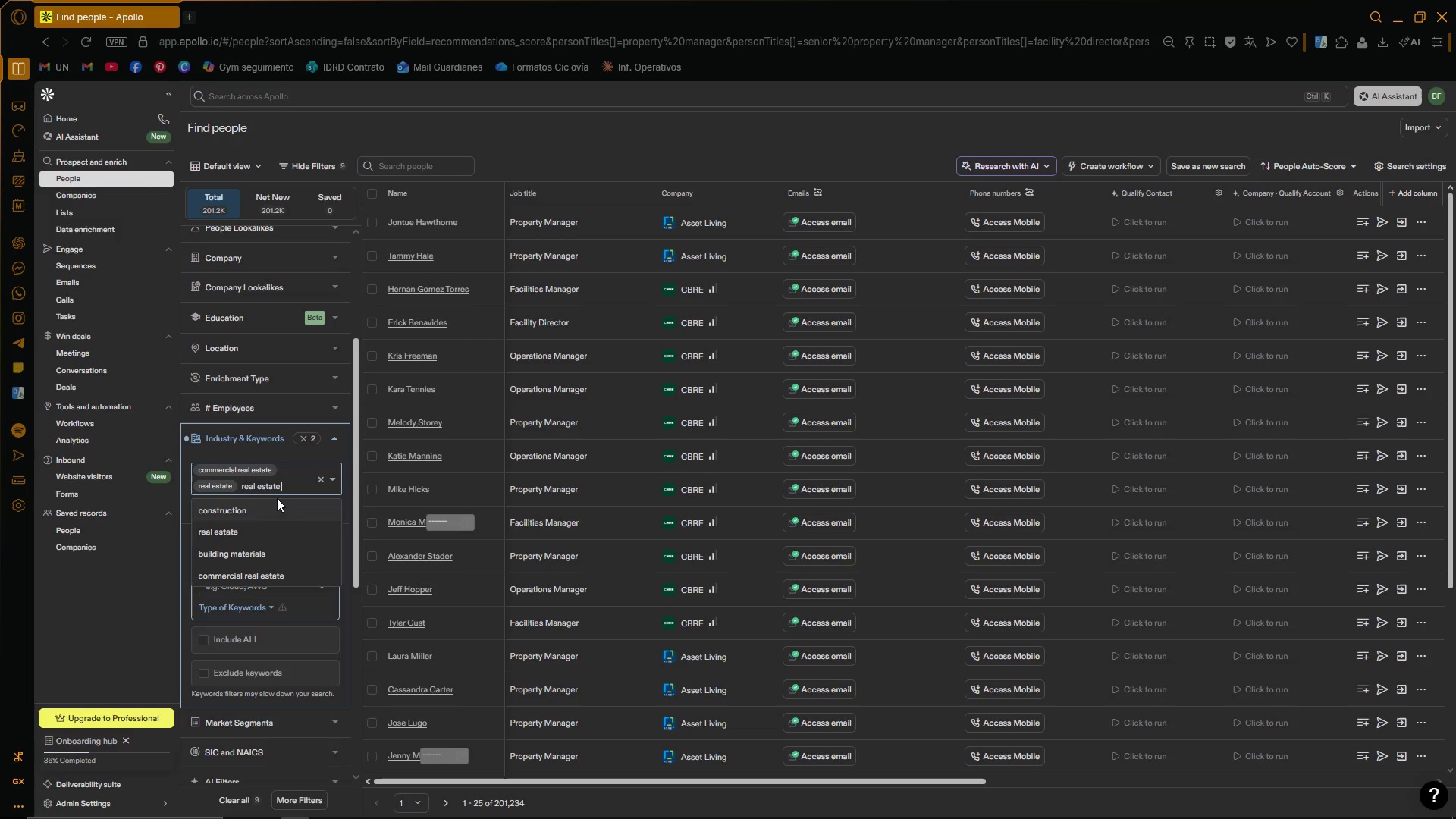 
type(development)
key(Backspace)
key(Backspace)
key(Backspace)
key(Backspace)
key(Backspace)
key(Backspace)
key(Backspace)
type(facili)
 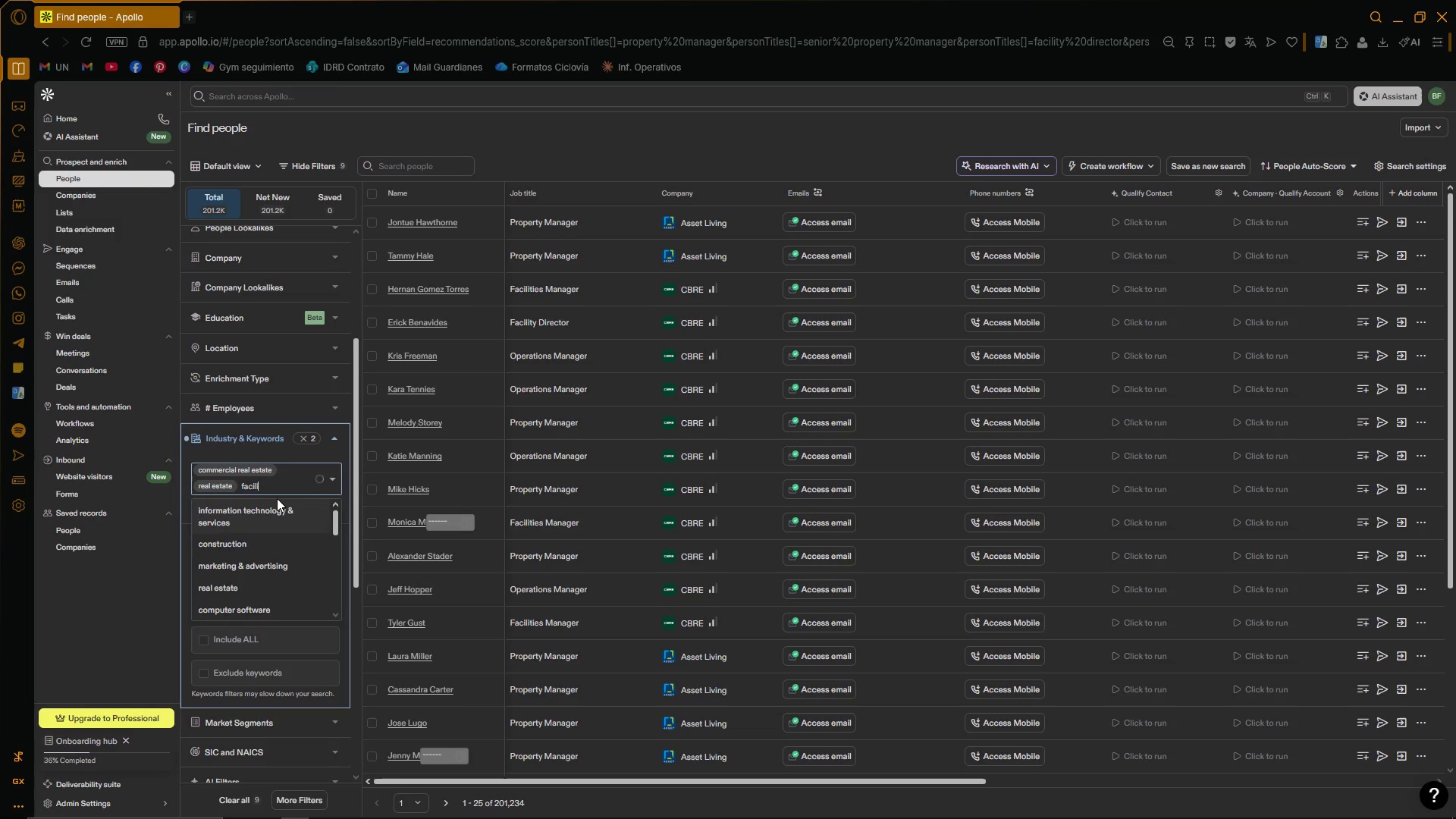 
left_click([280, 511])
 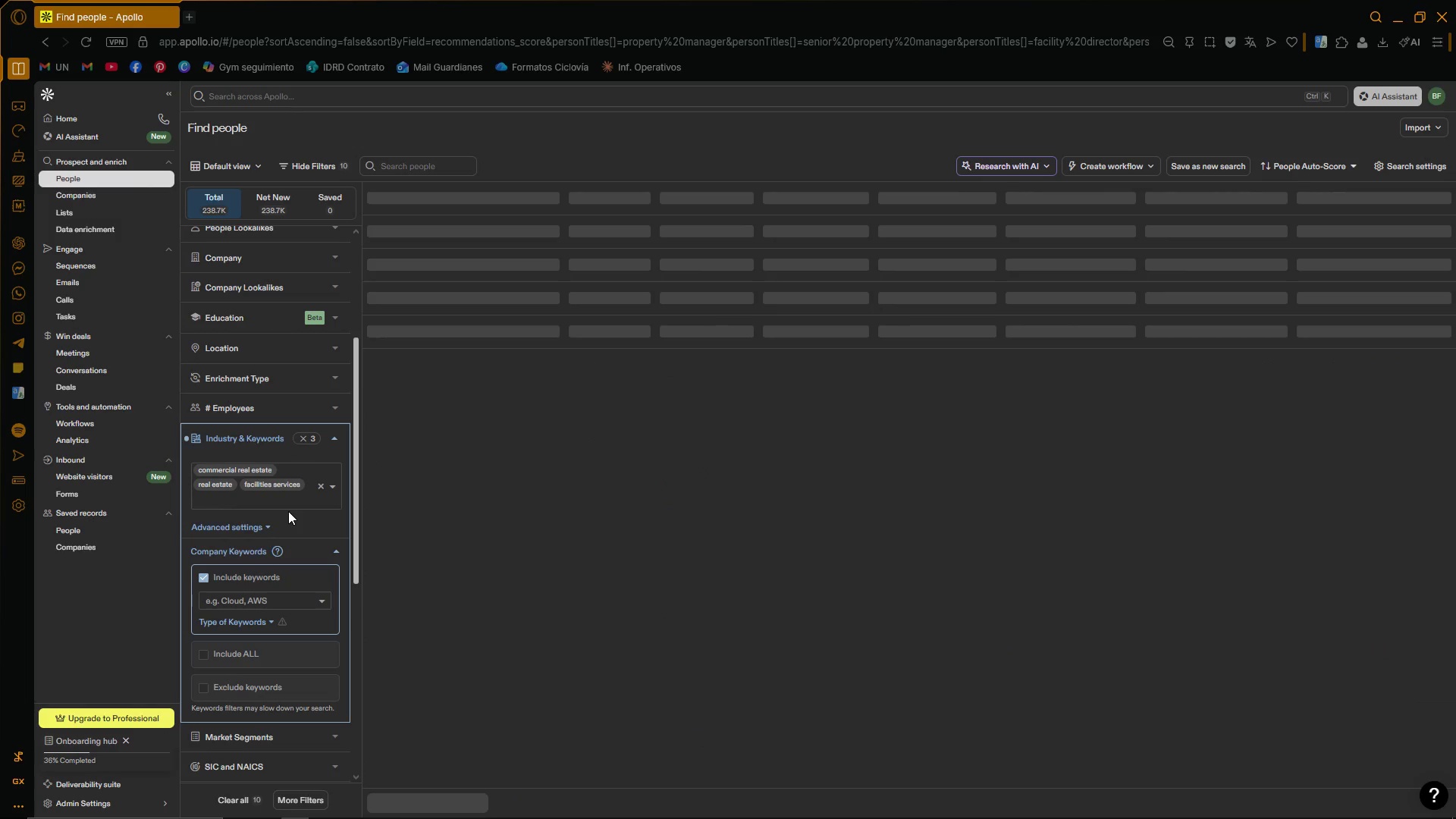 
type(po)
key(Backspace)
type(roperty)
 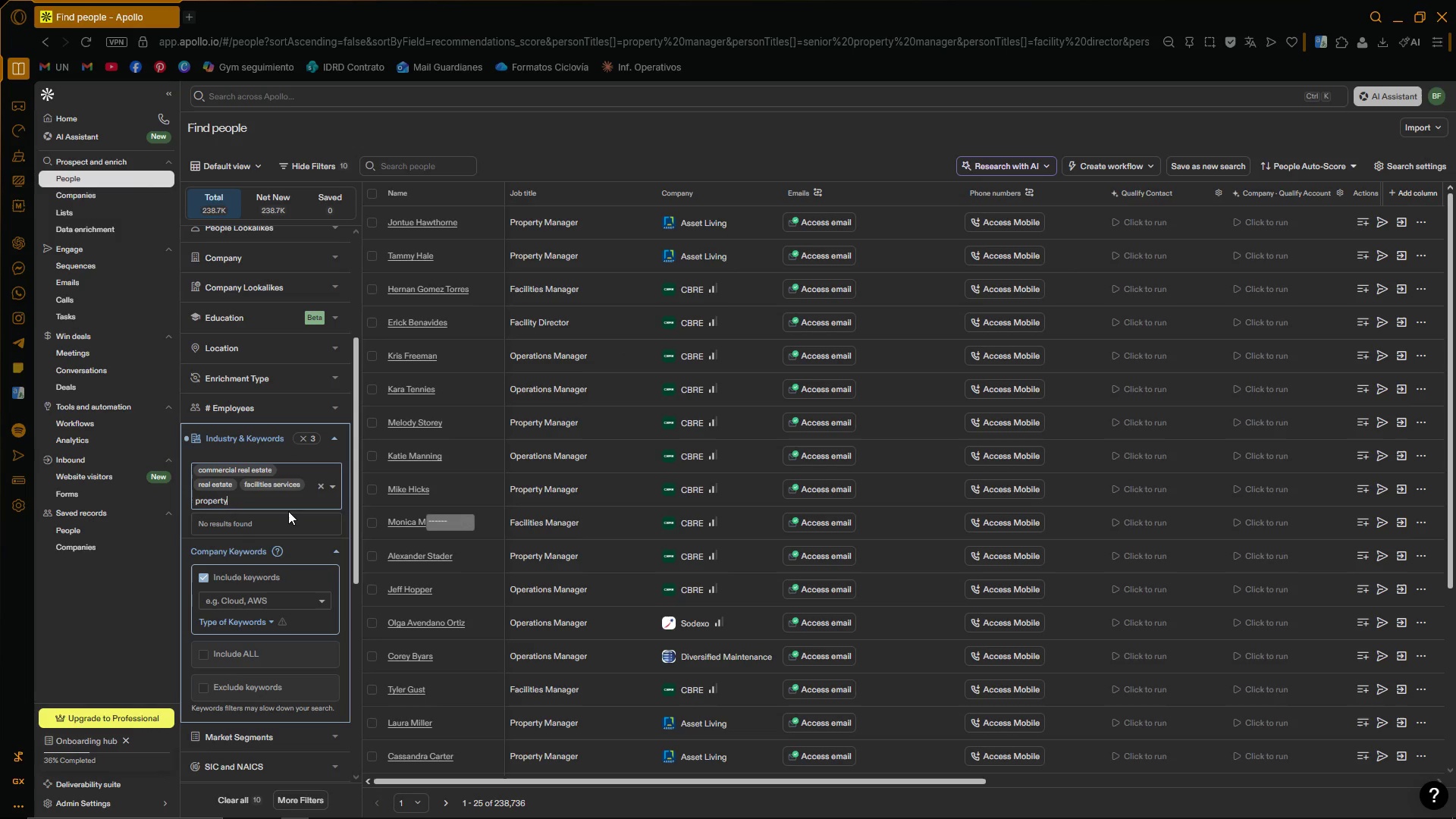 
key(Backspace)
 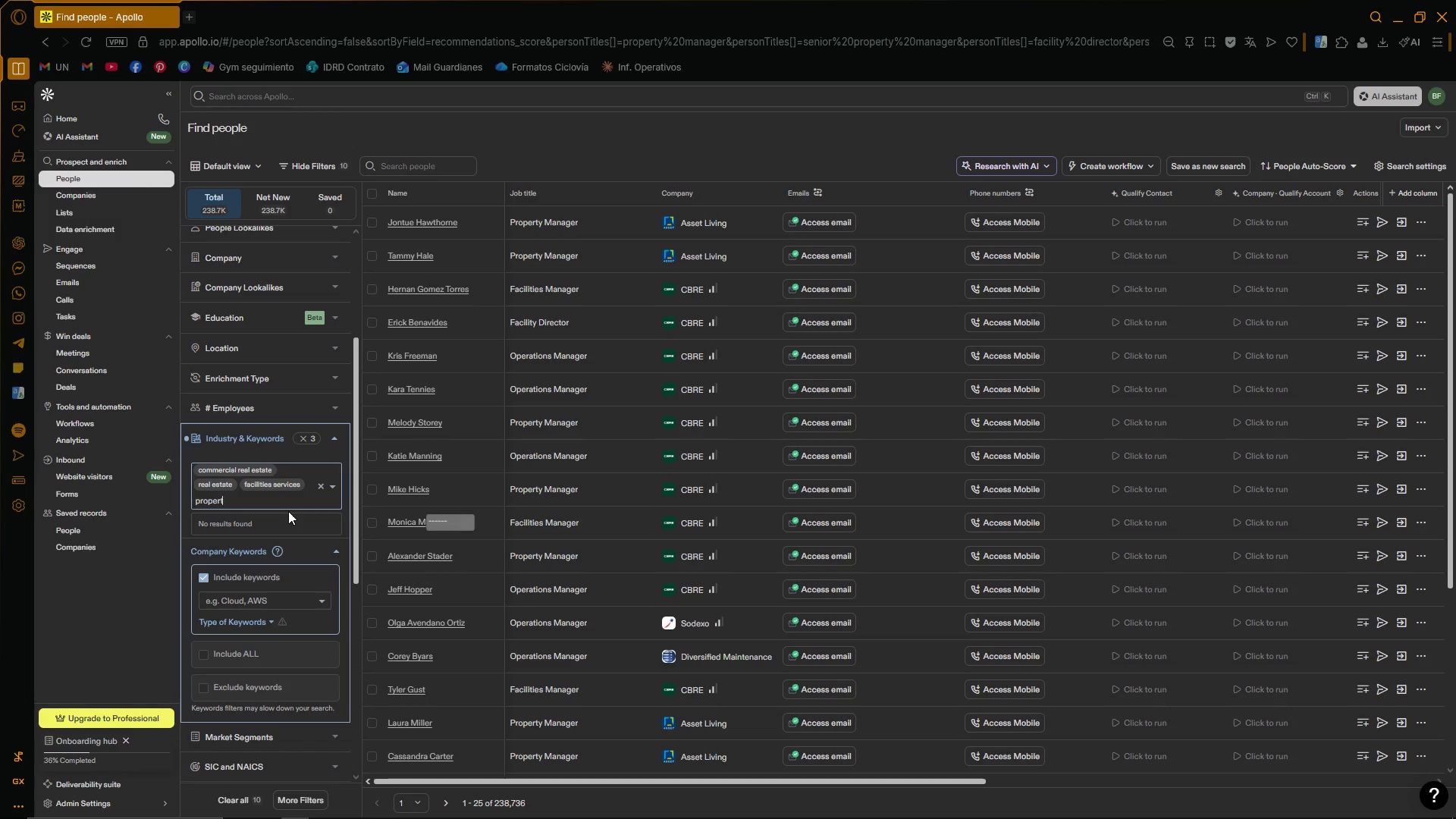 
key(Backspace)
 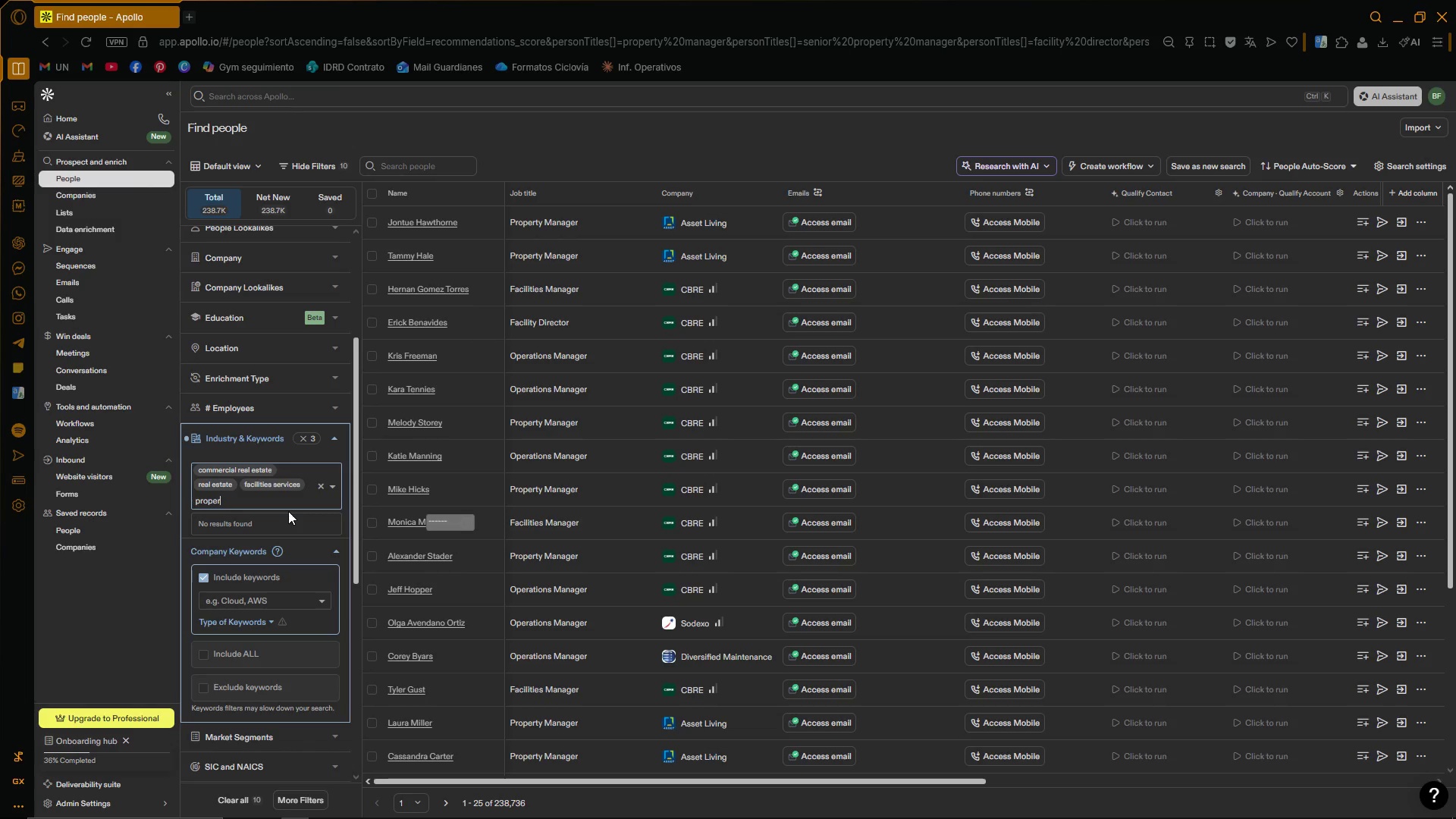 
key(Backspace)
 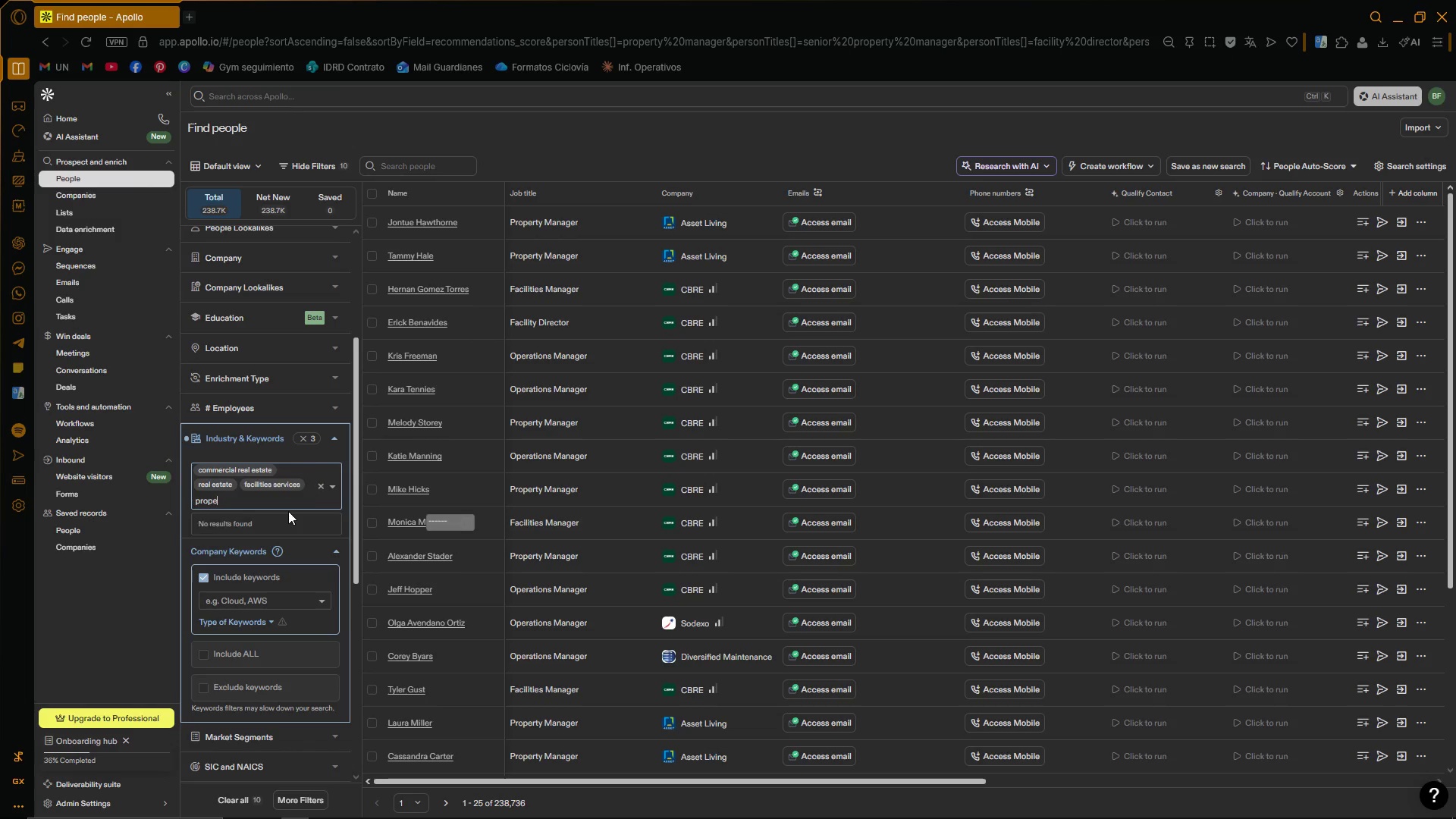 
key(Backspace)
 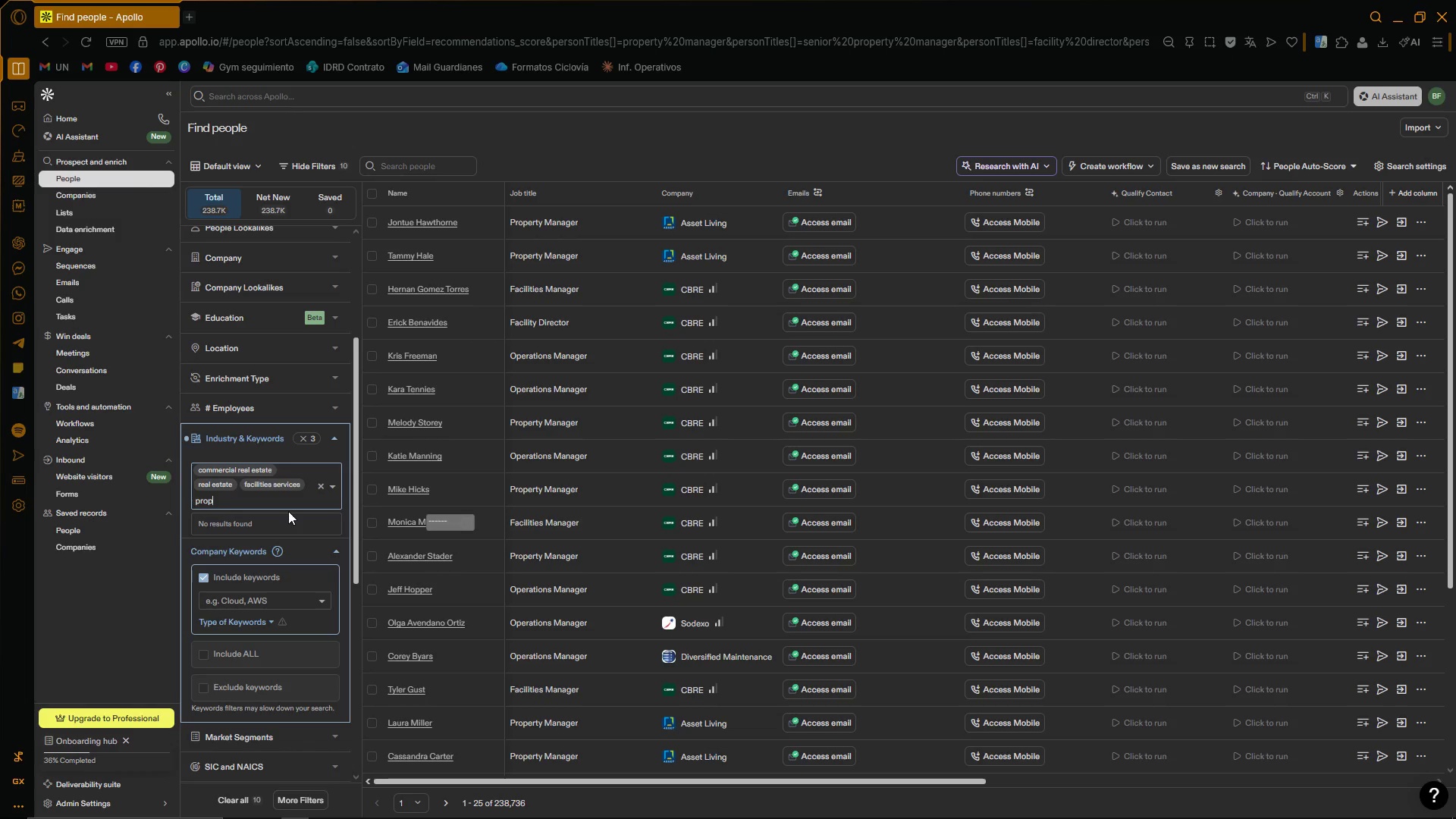 
key(Backspace)
 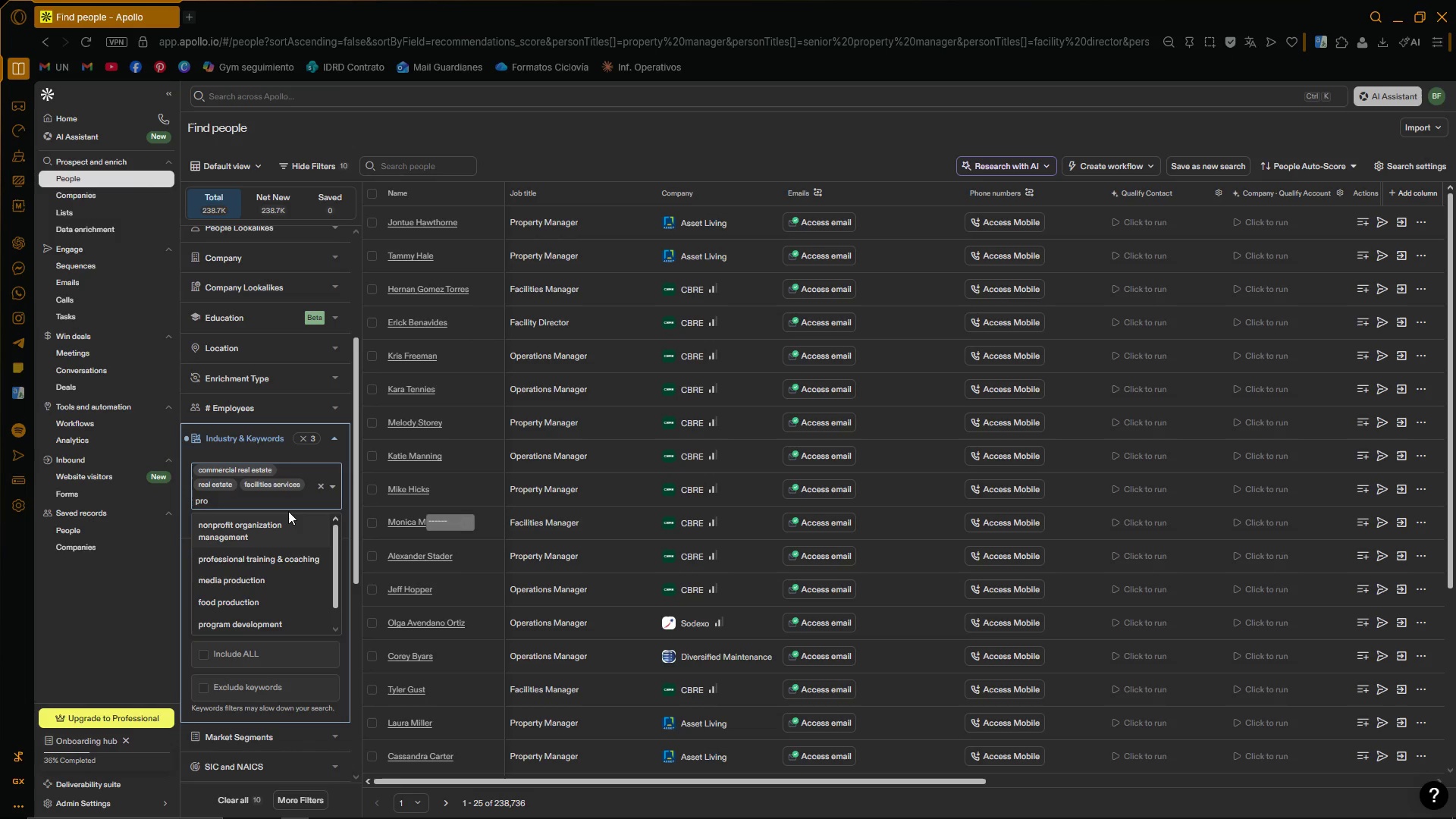 
key(Backspace)
 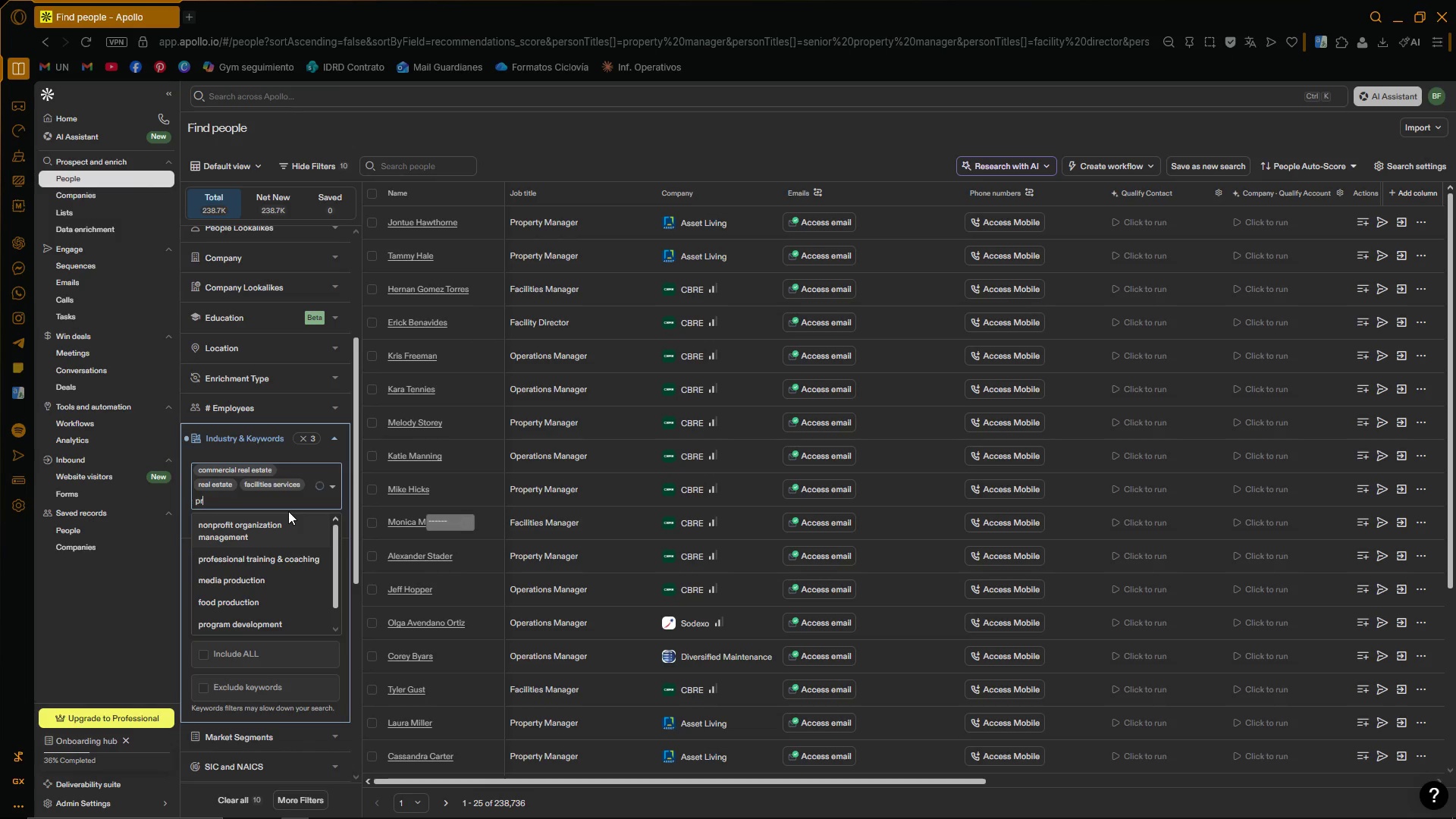 
key(Backspace)
 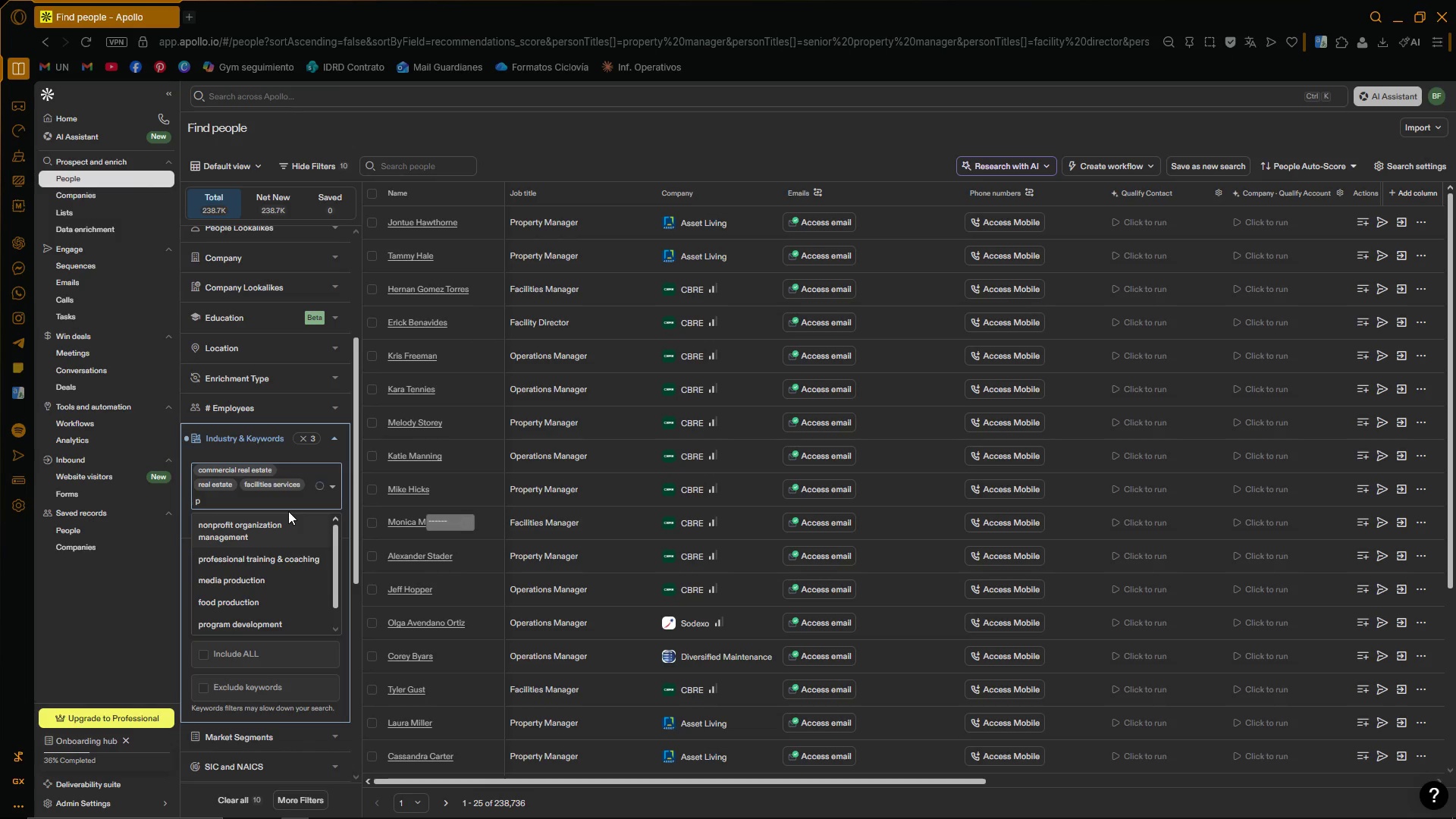 
key(Backspace)
 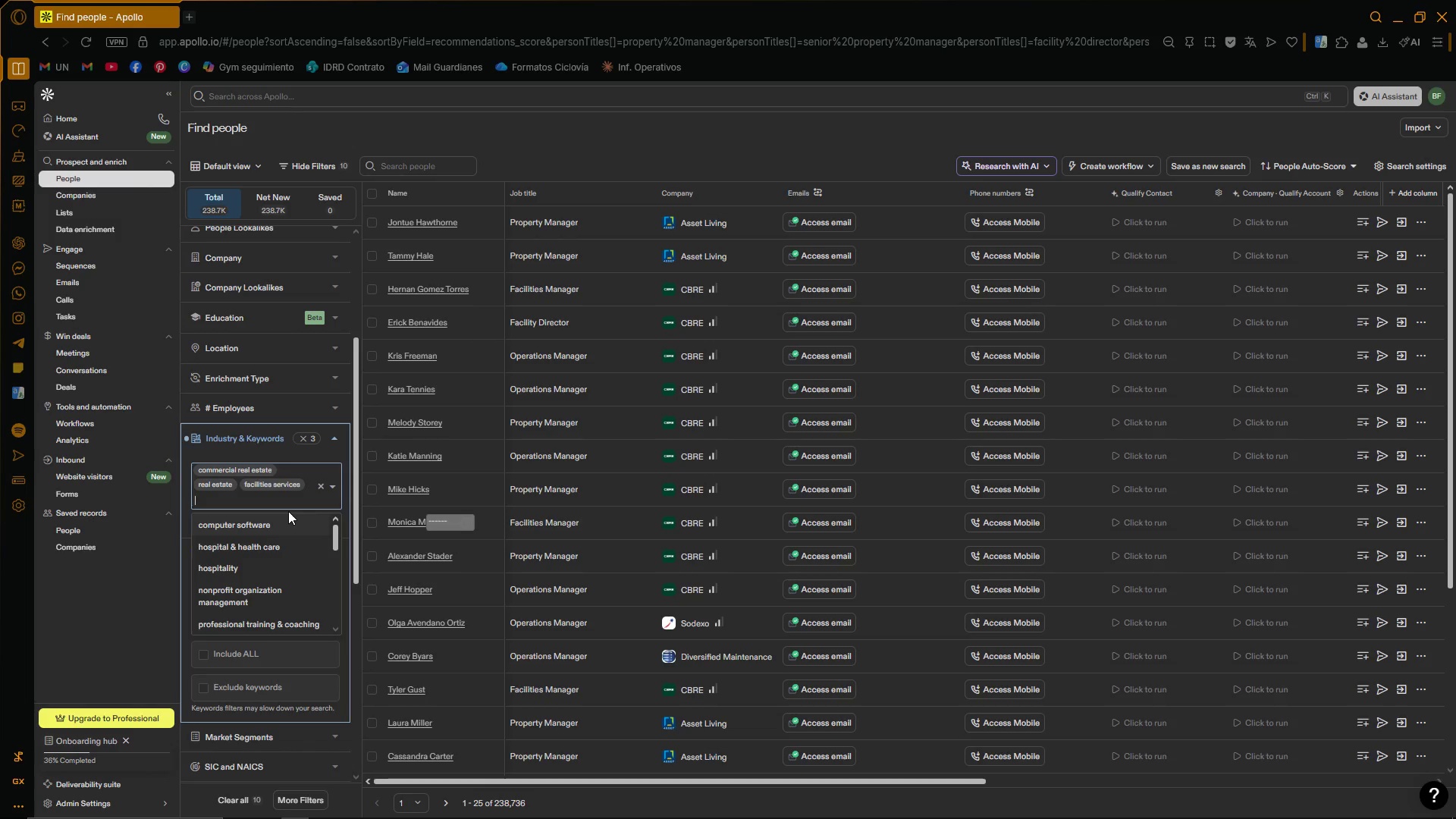 
wait(8.67)
 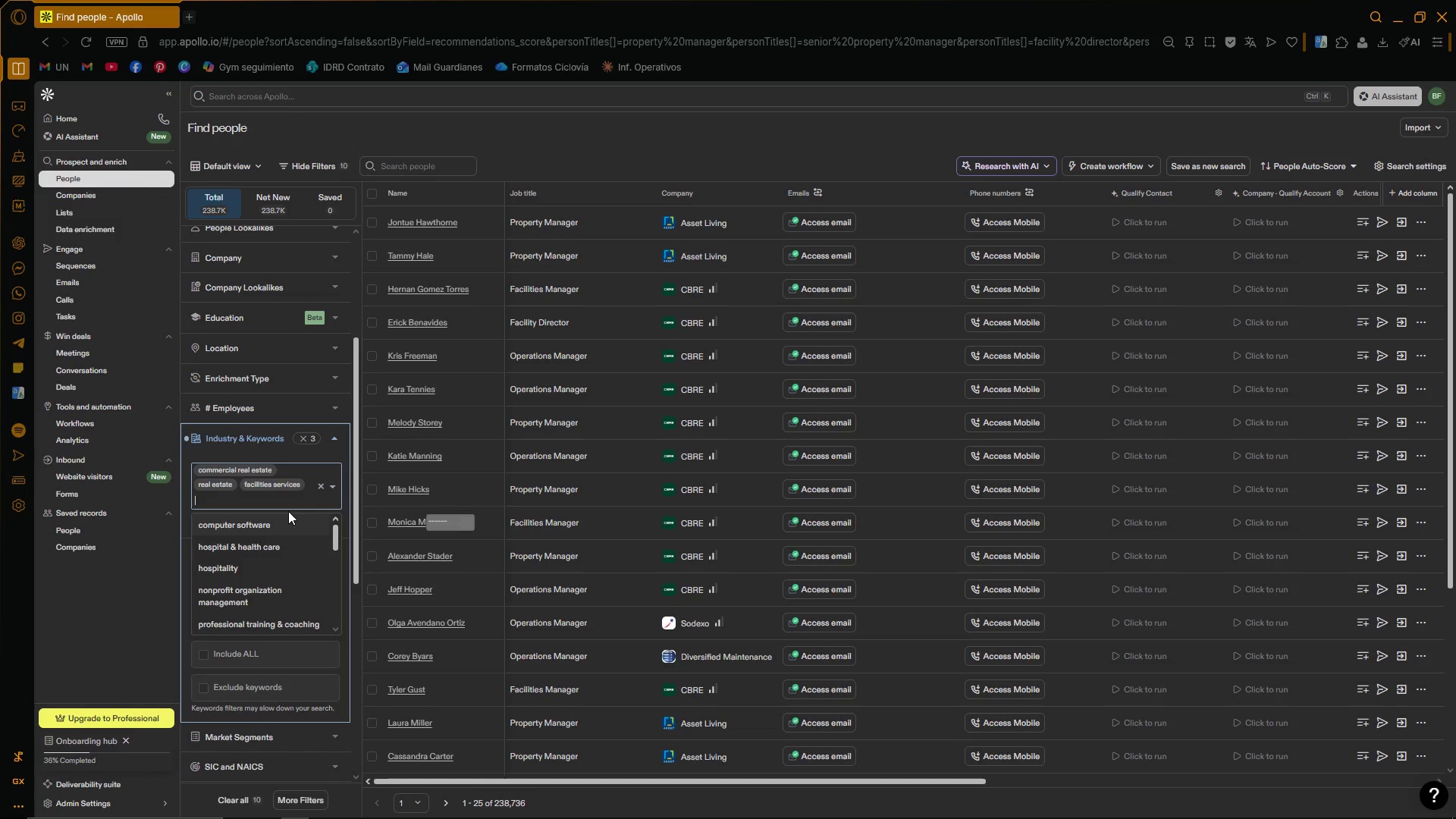 
left_click([337, 434])
 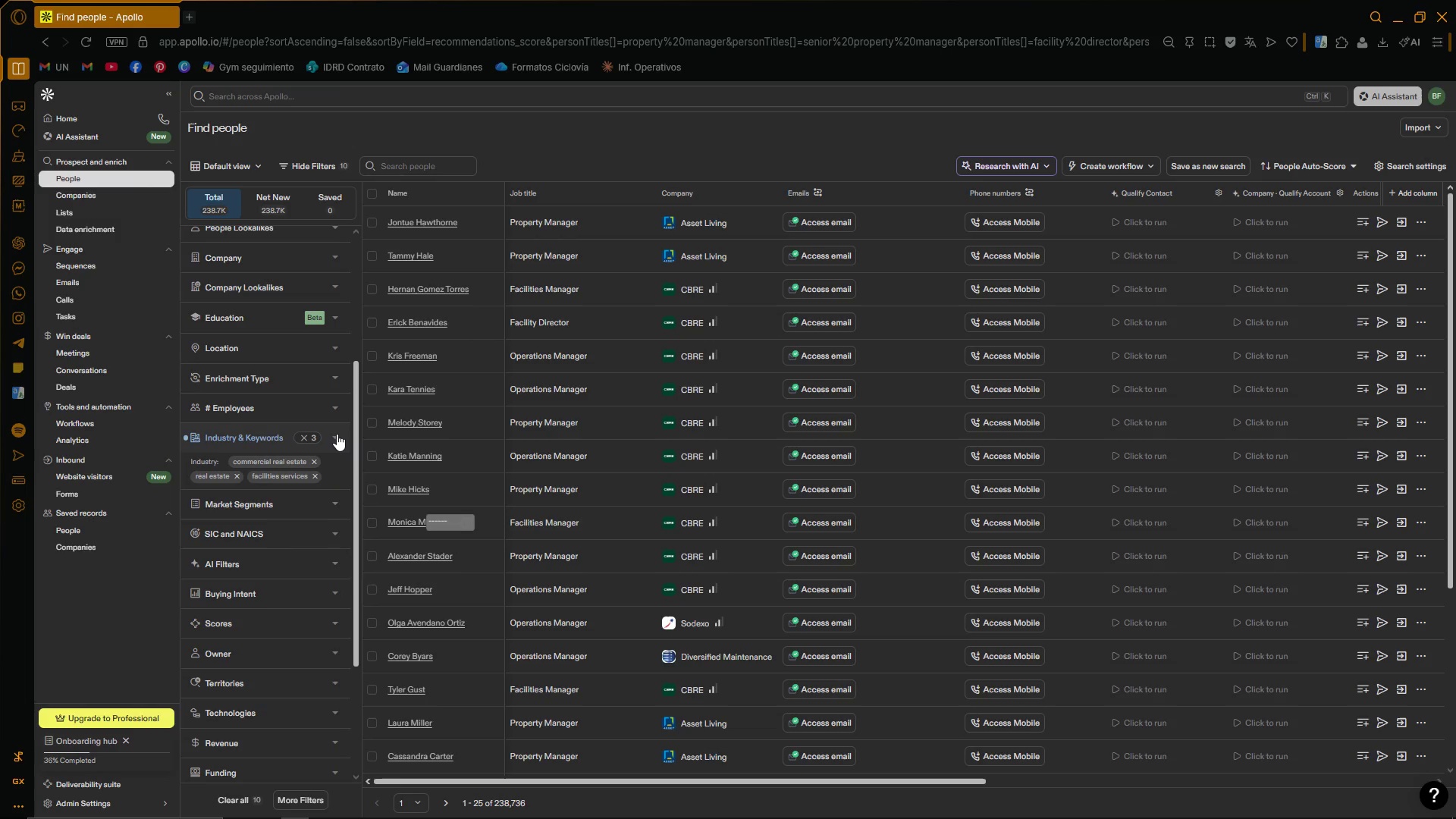 
wait(5.95)
 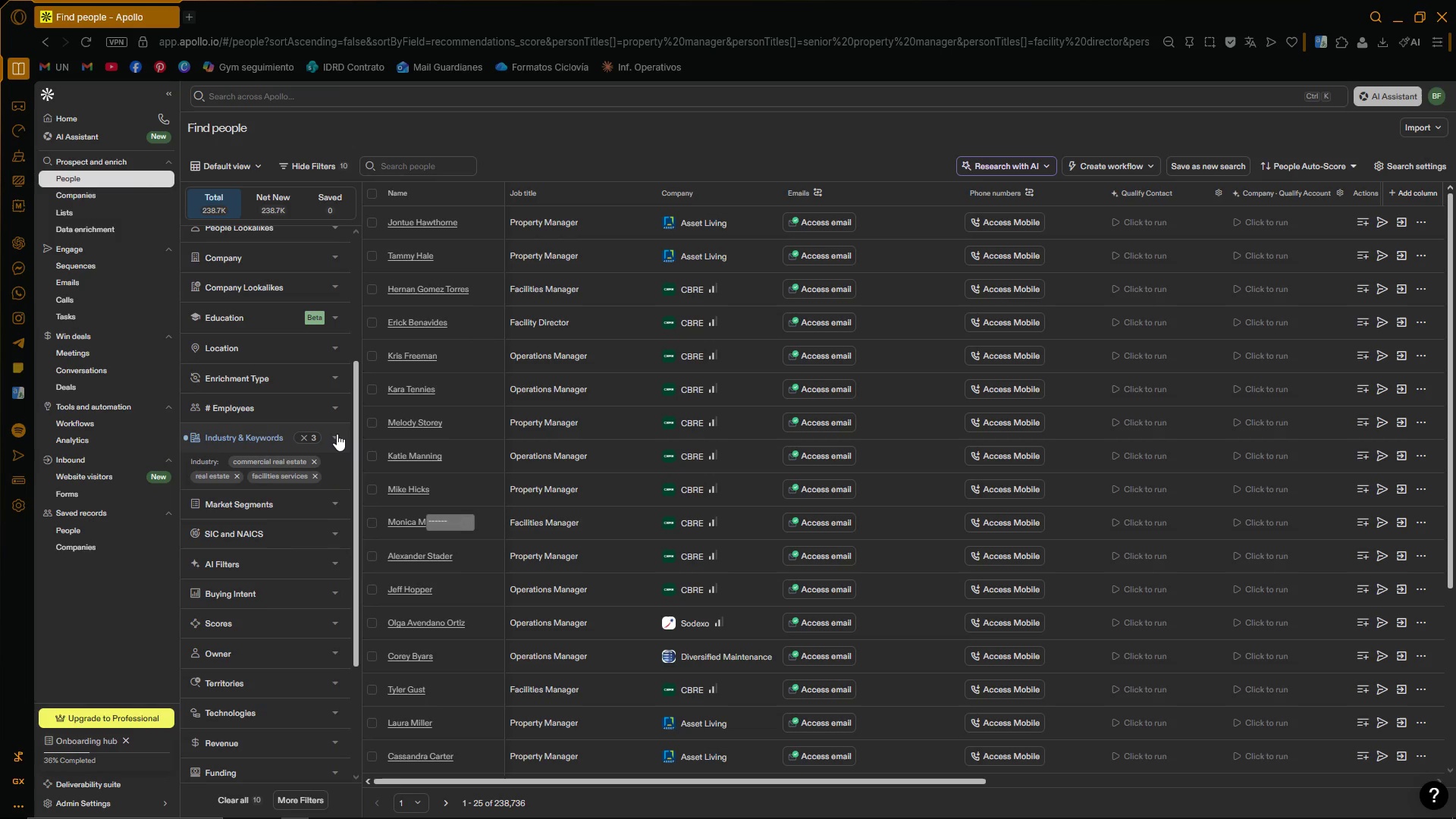 
left_click([337, 434])
 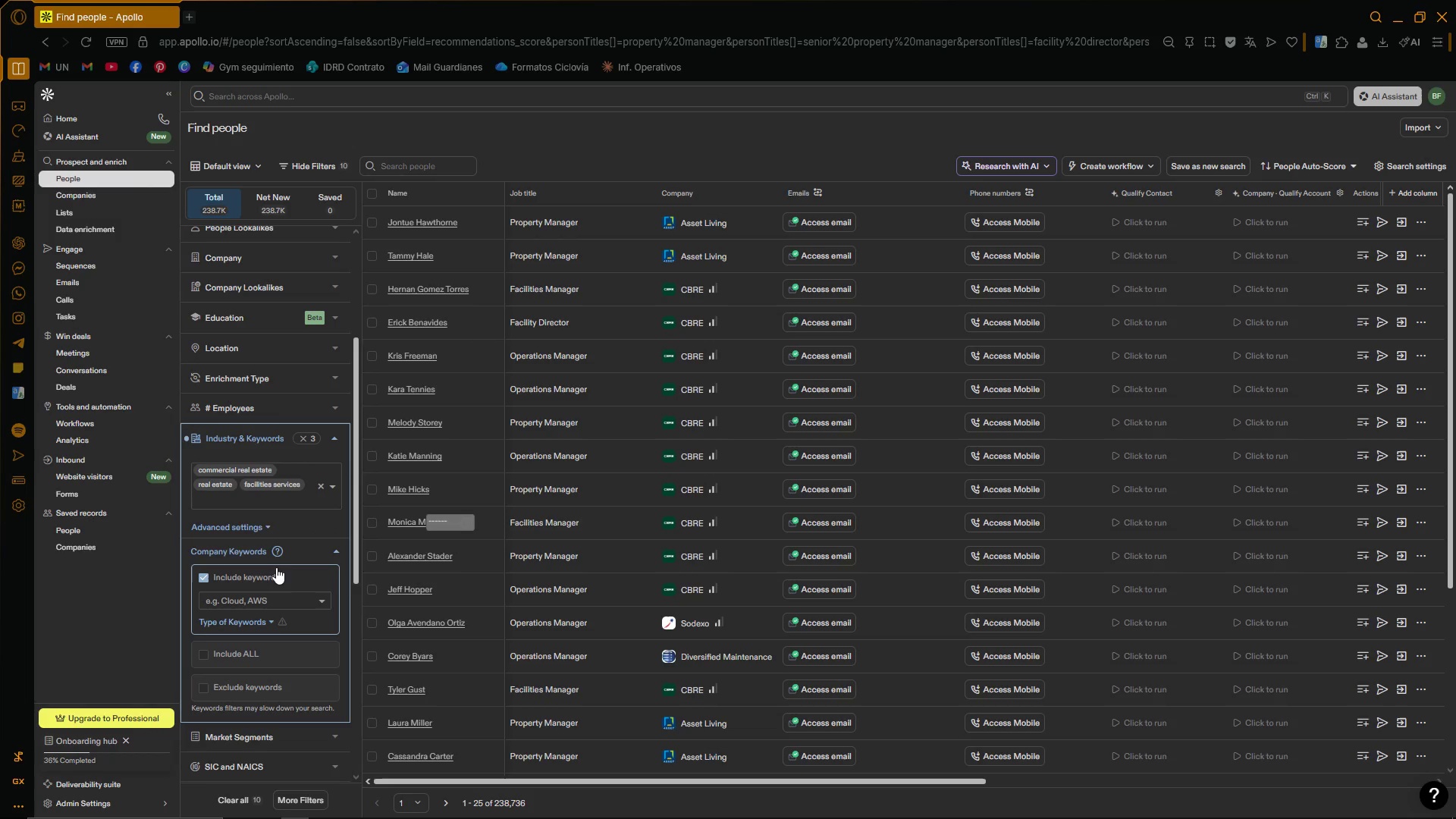 
left_click([269, 599])
 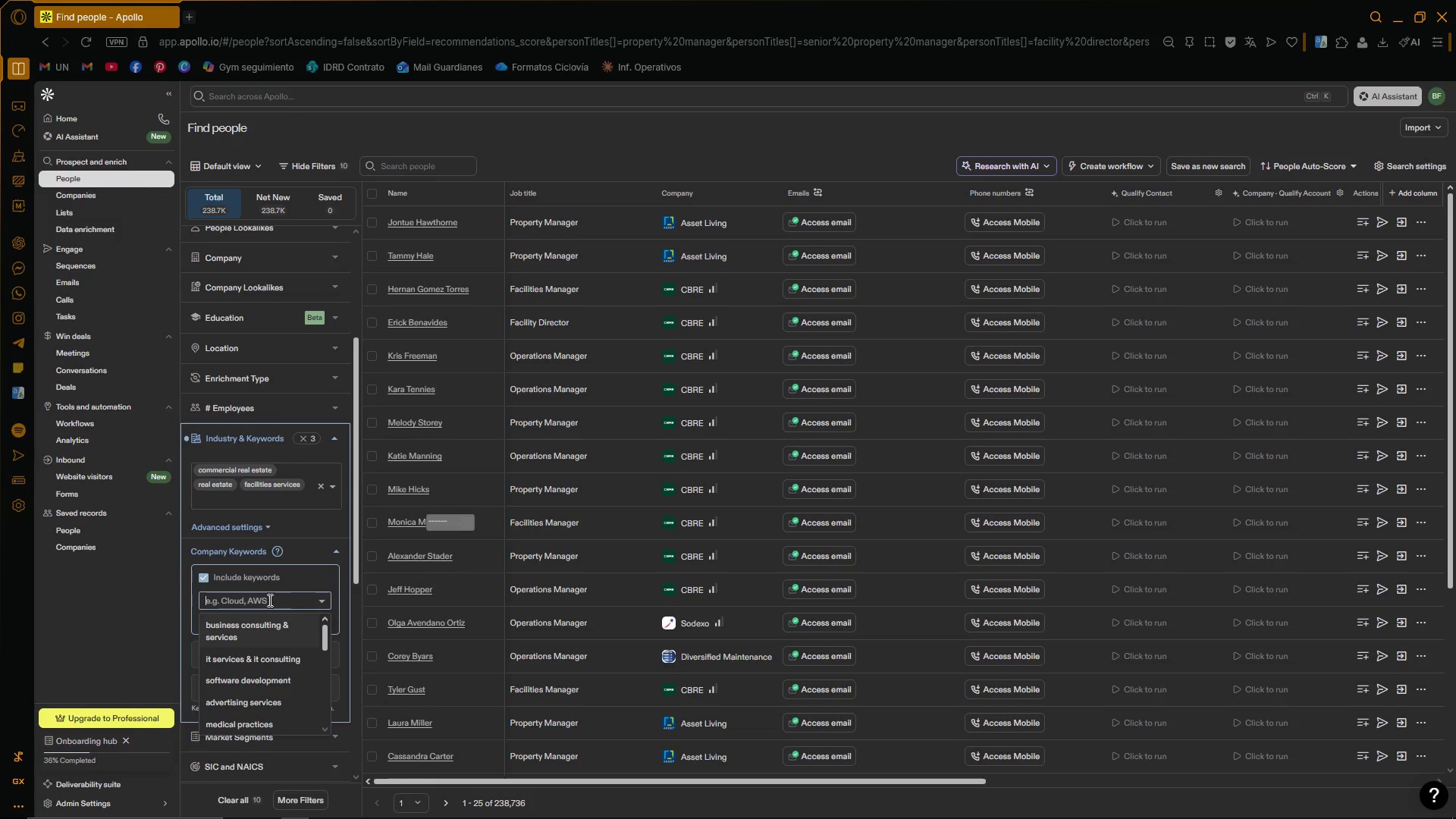 
type(olffice p)
key(Backspace)
key(Backspace)
type(ffice park)
 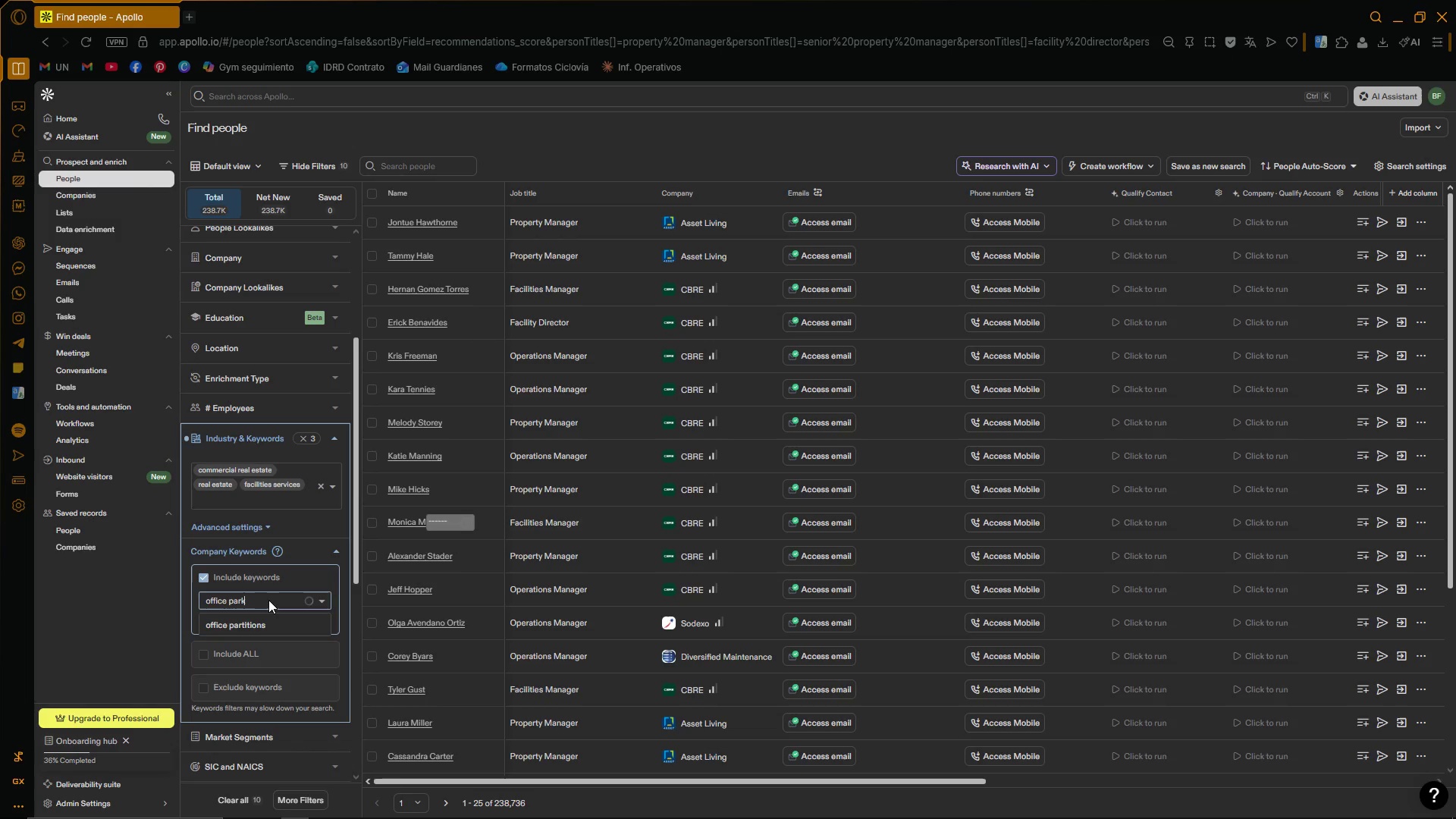 
left_click([270, 617])
 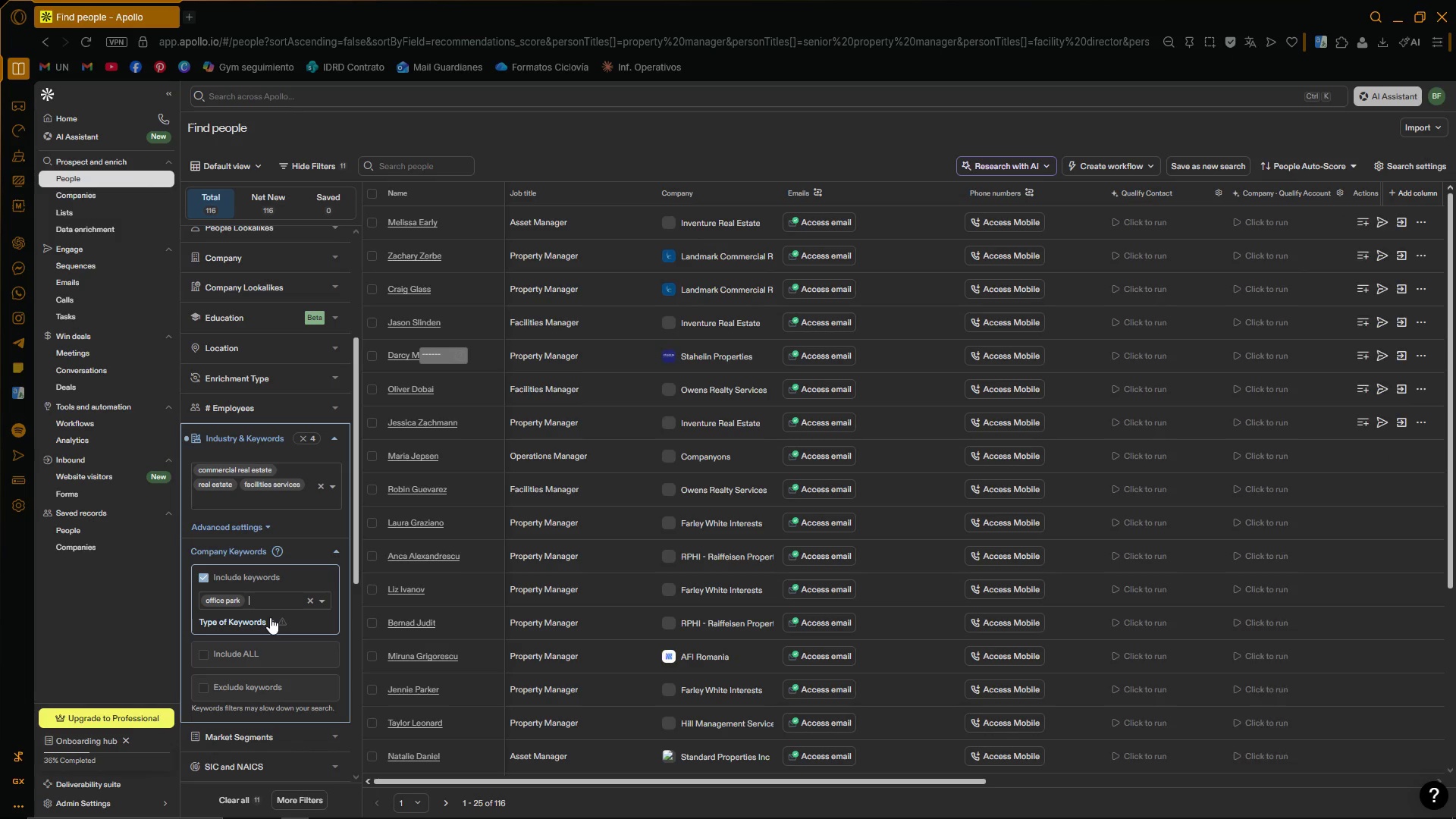 
type(commercial)
 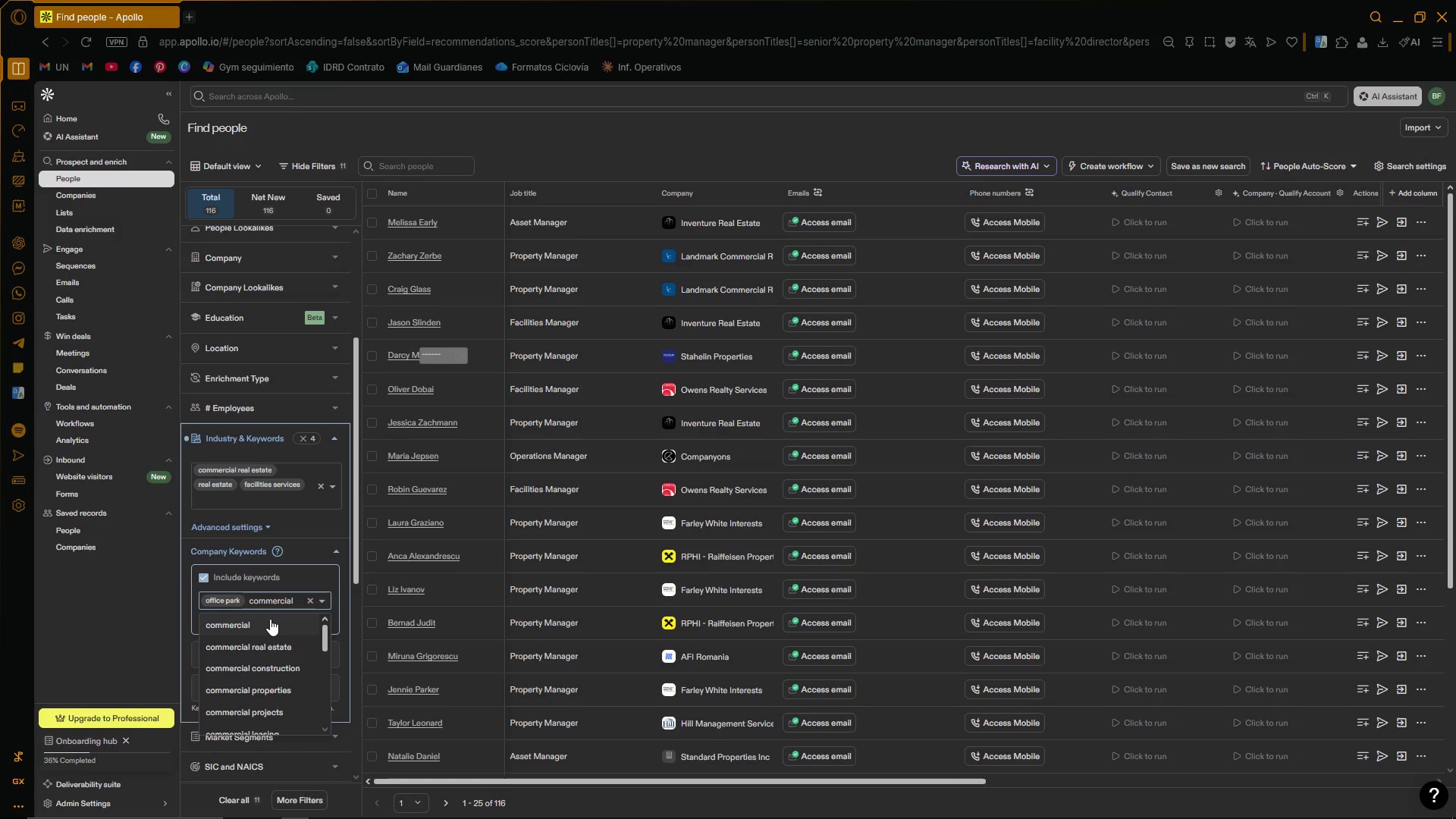 
wait(6.22)
 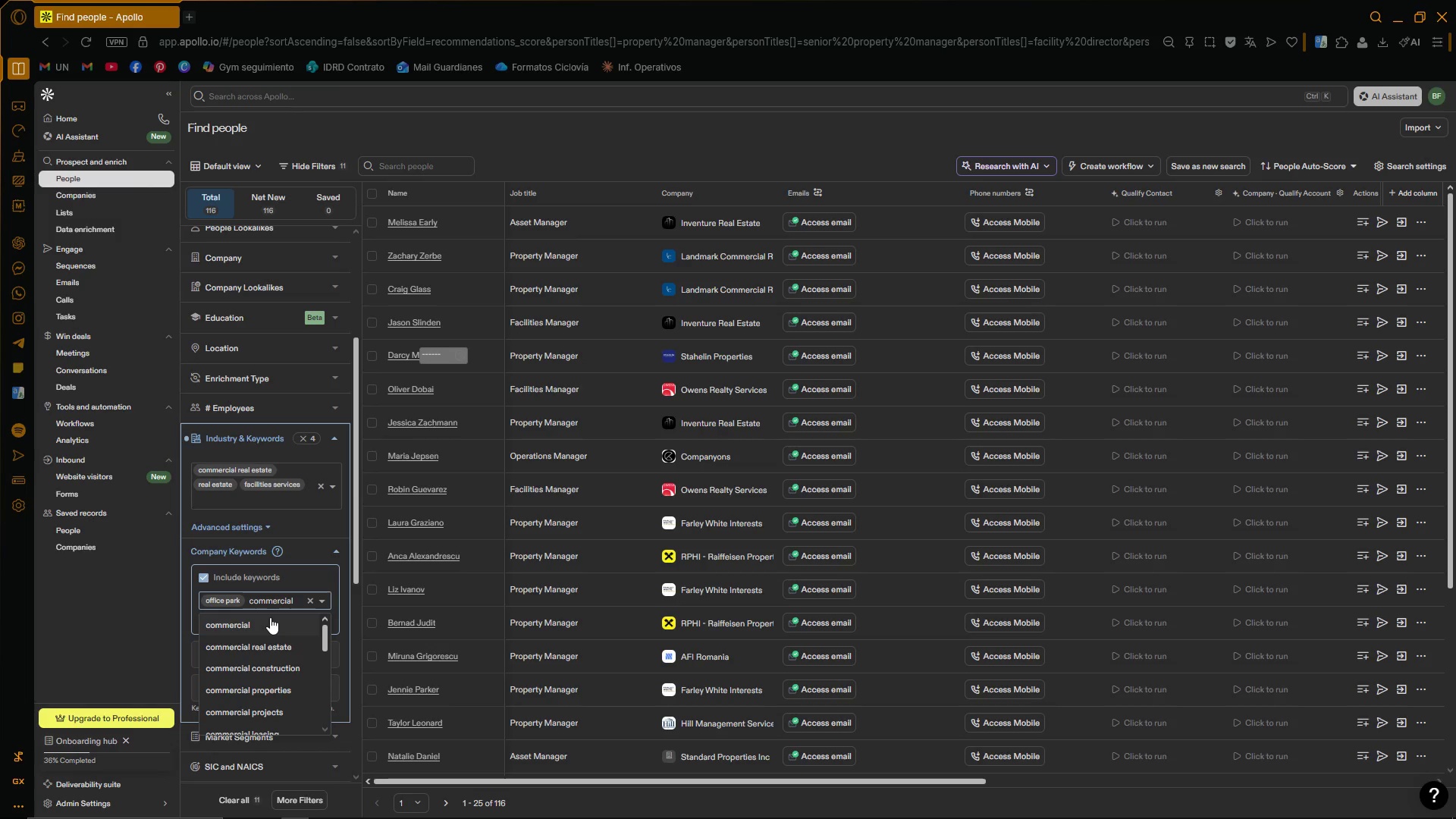 
type( prop)
 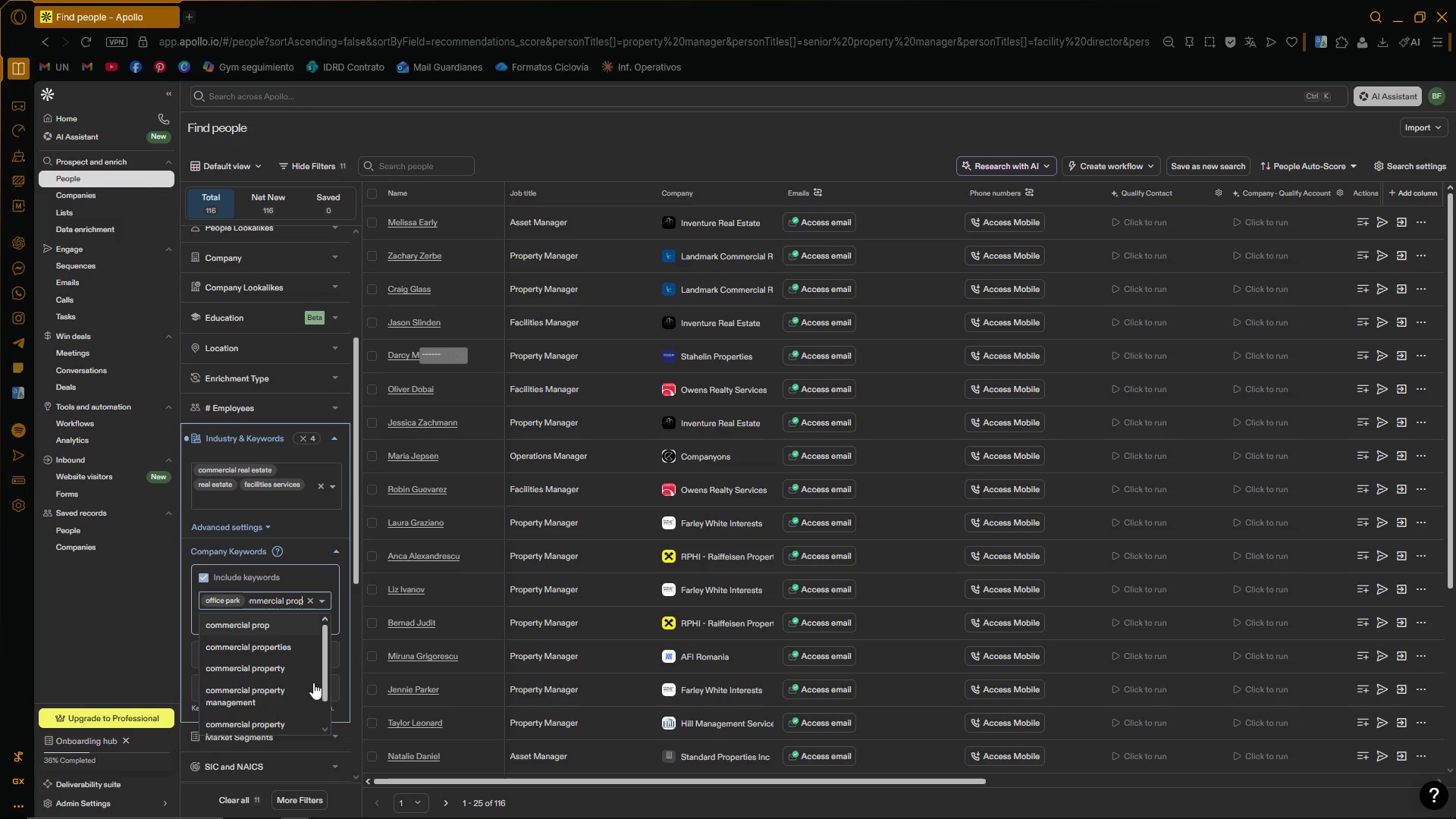 
left_click([280, 670])
 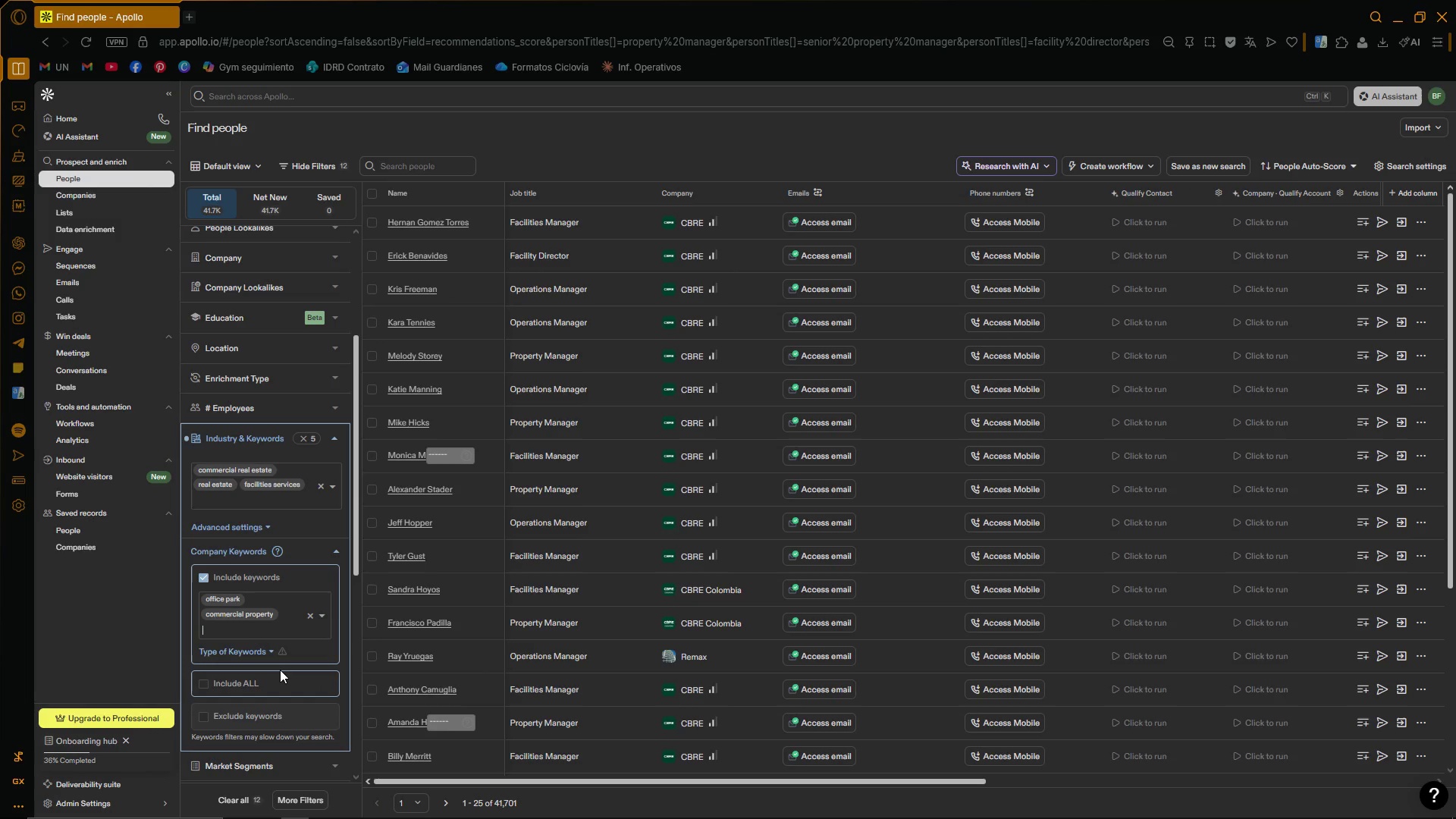 
wait(5.38)
 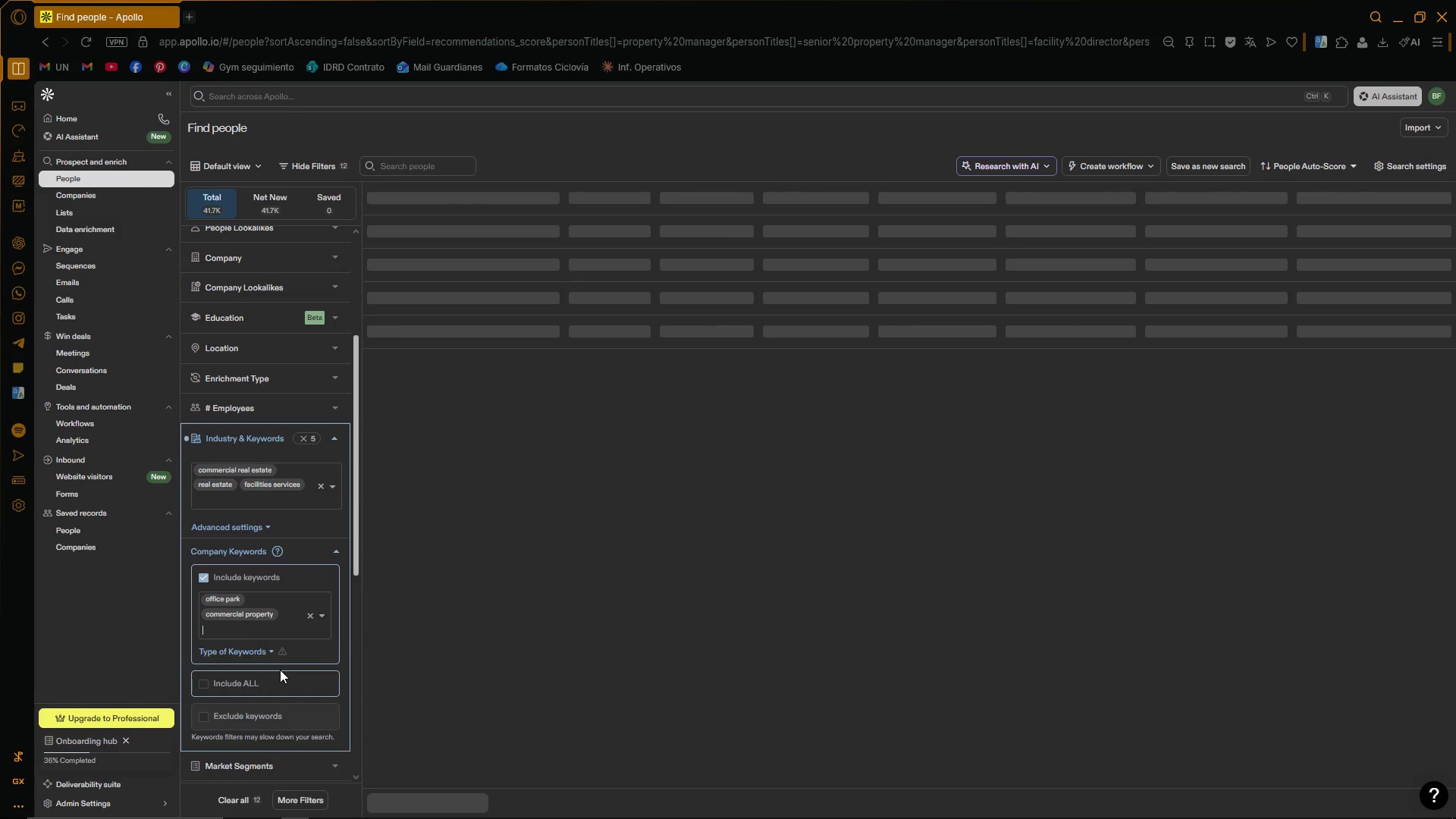 
type(residential complex)
 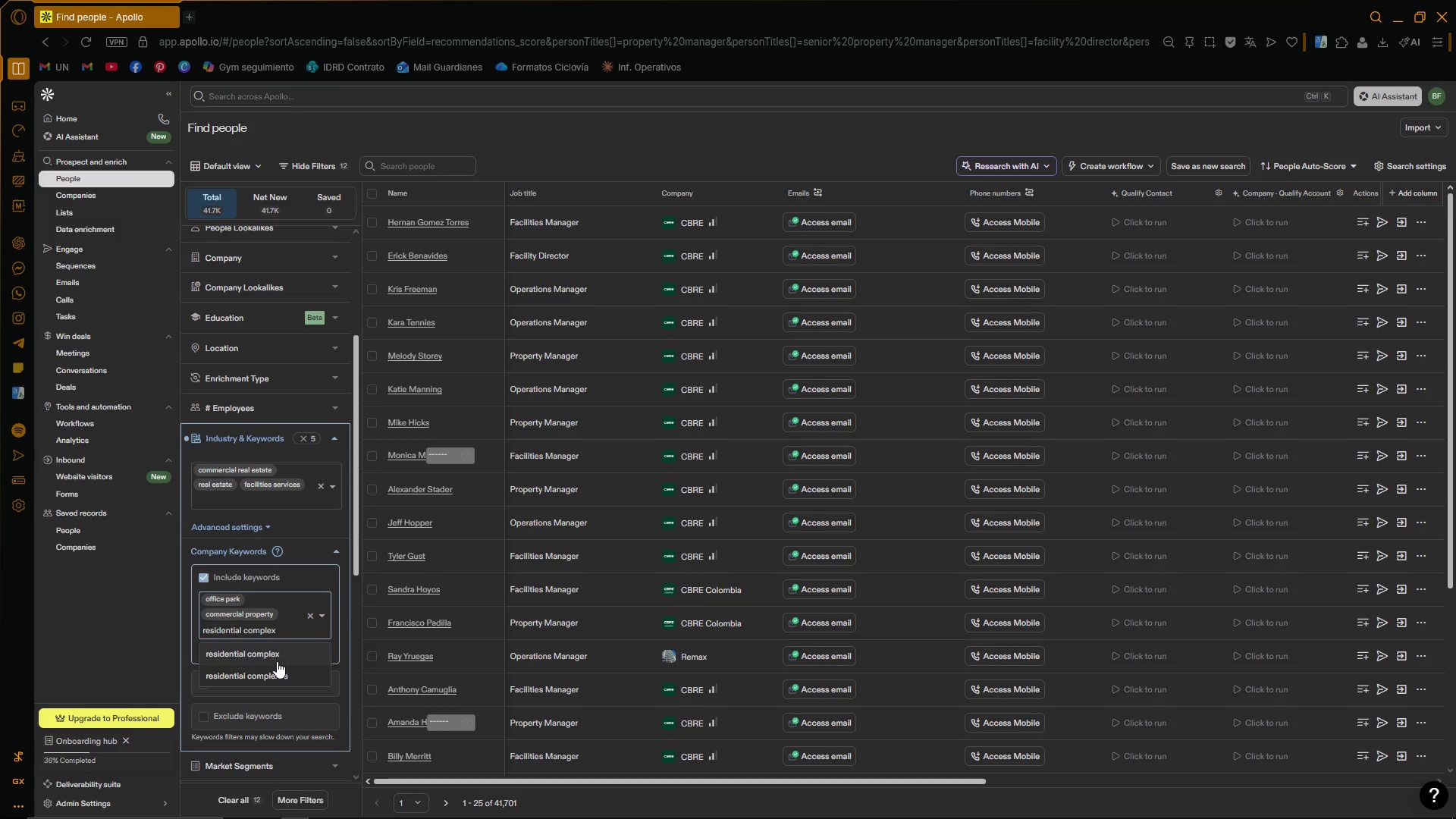 
left_click([278, 656])
 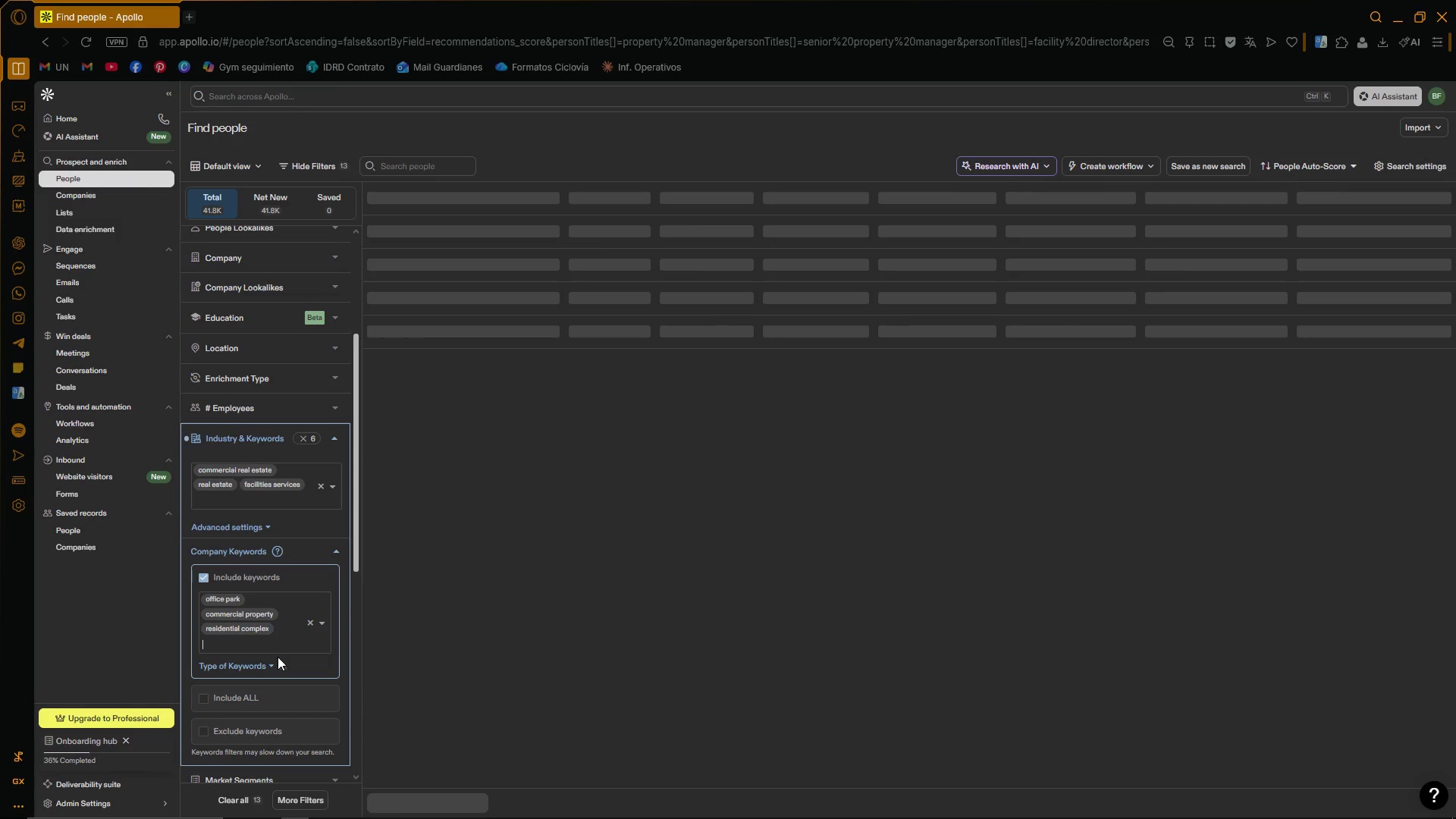 
type(facilities )
 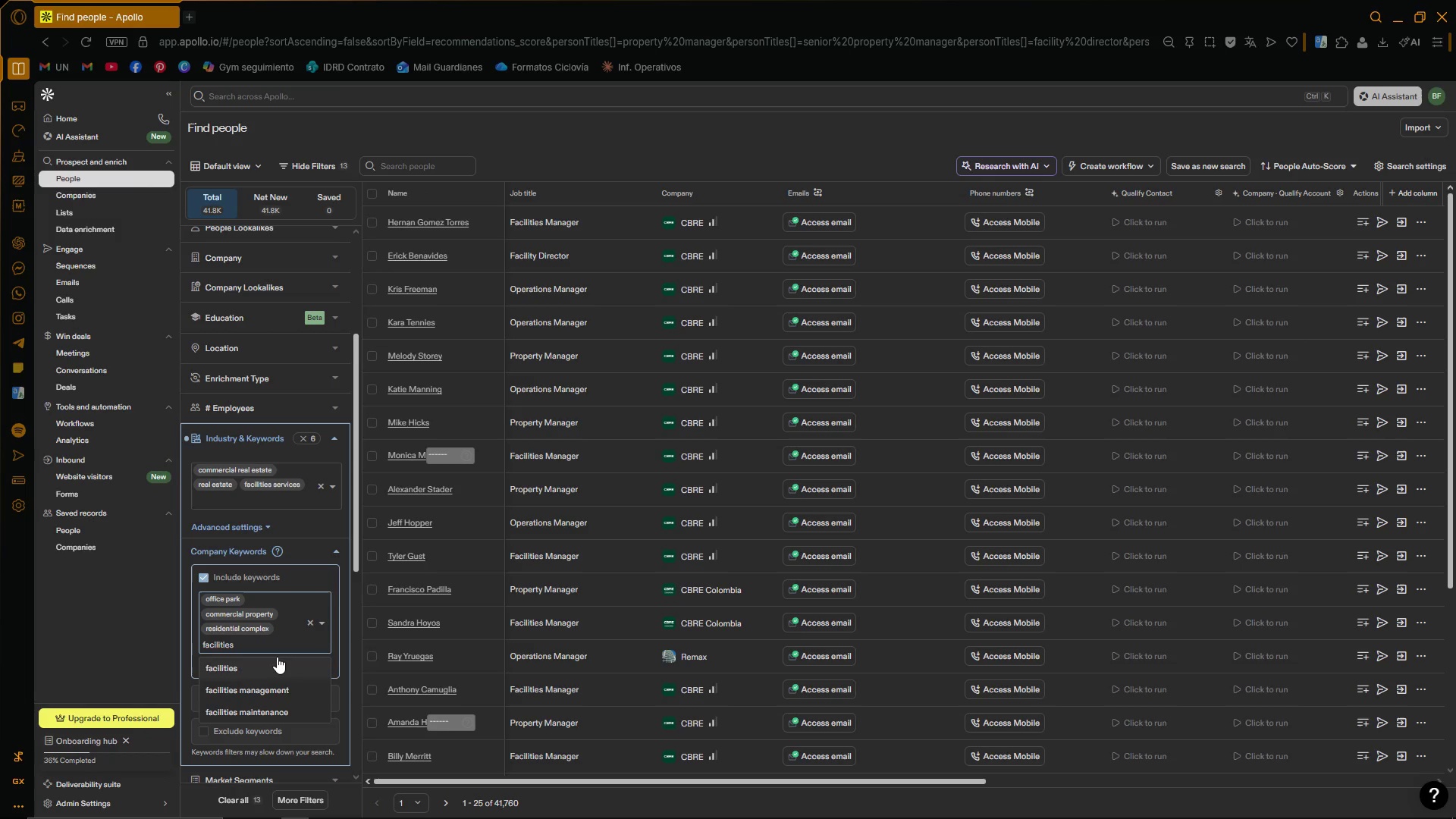 
left_click([250, 685])
 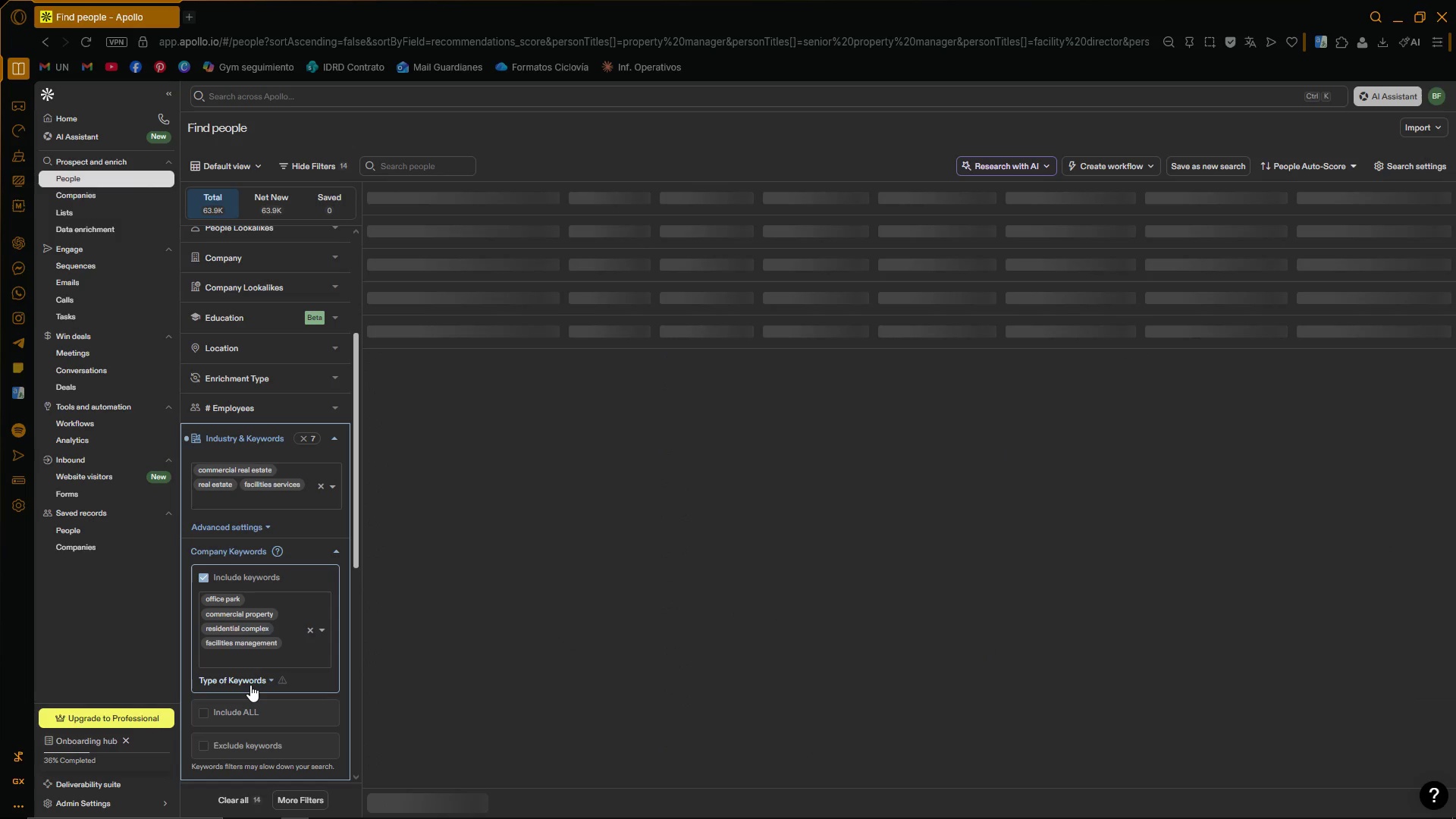 
type(property ope)
 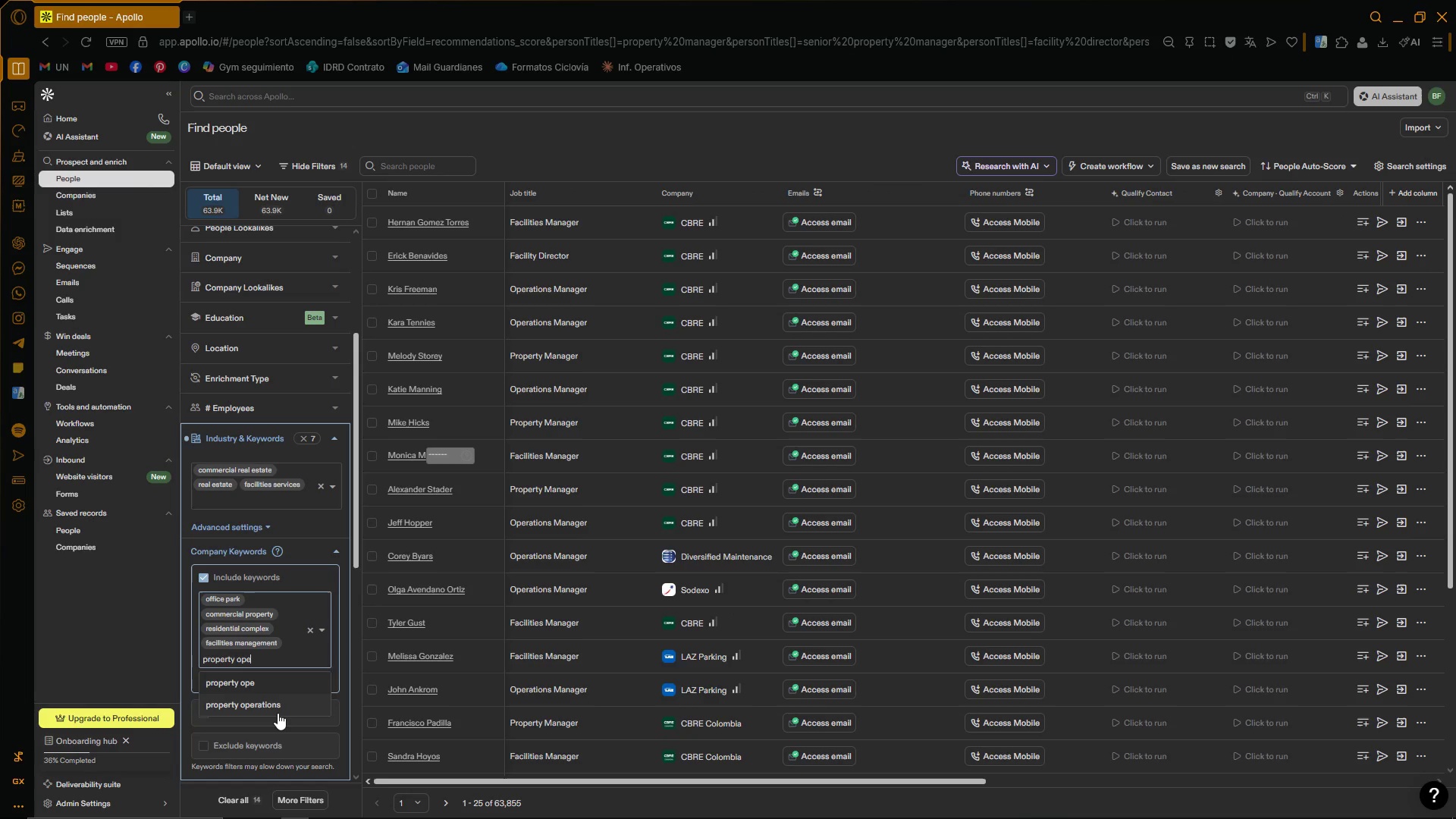 
left_click([278, 708])
 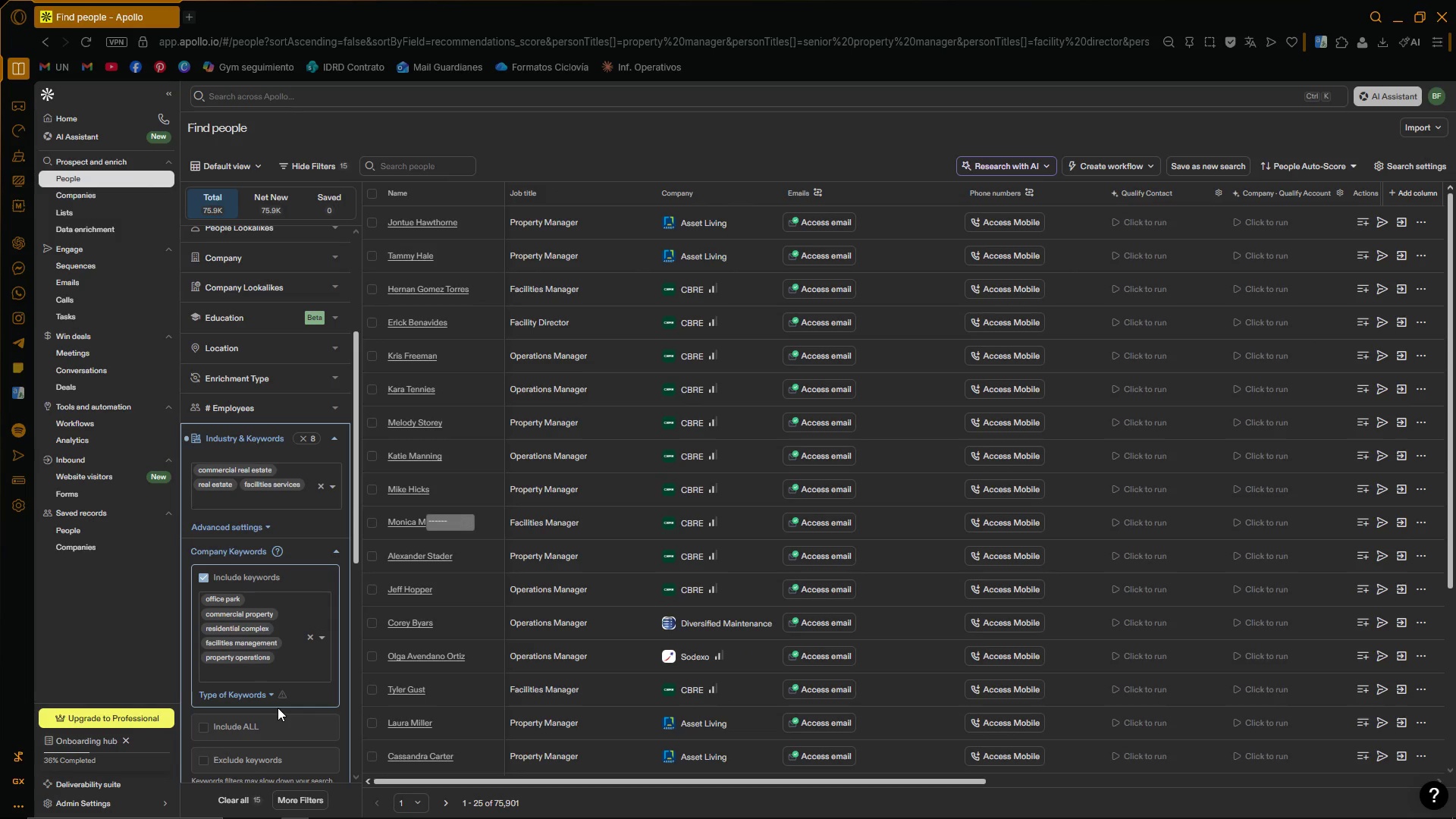 
wait(5.08)
 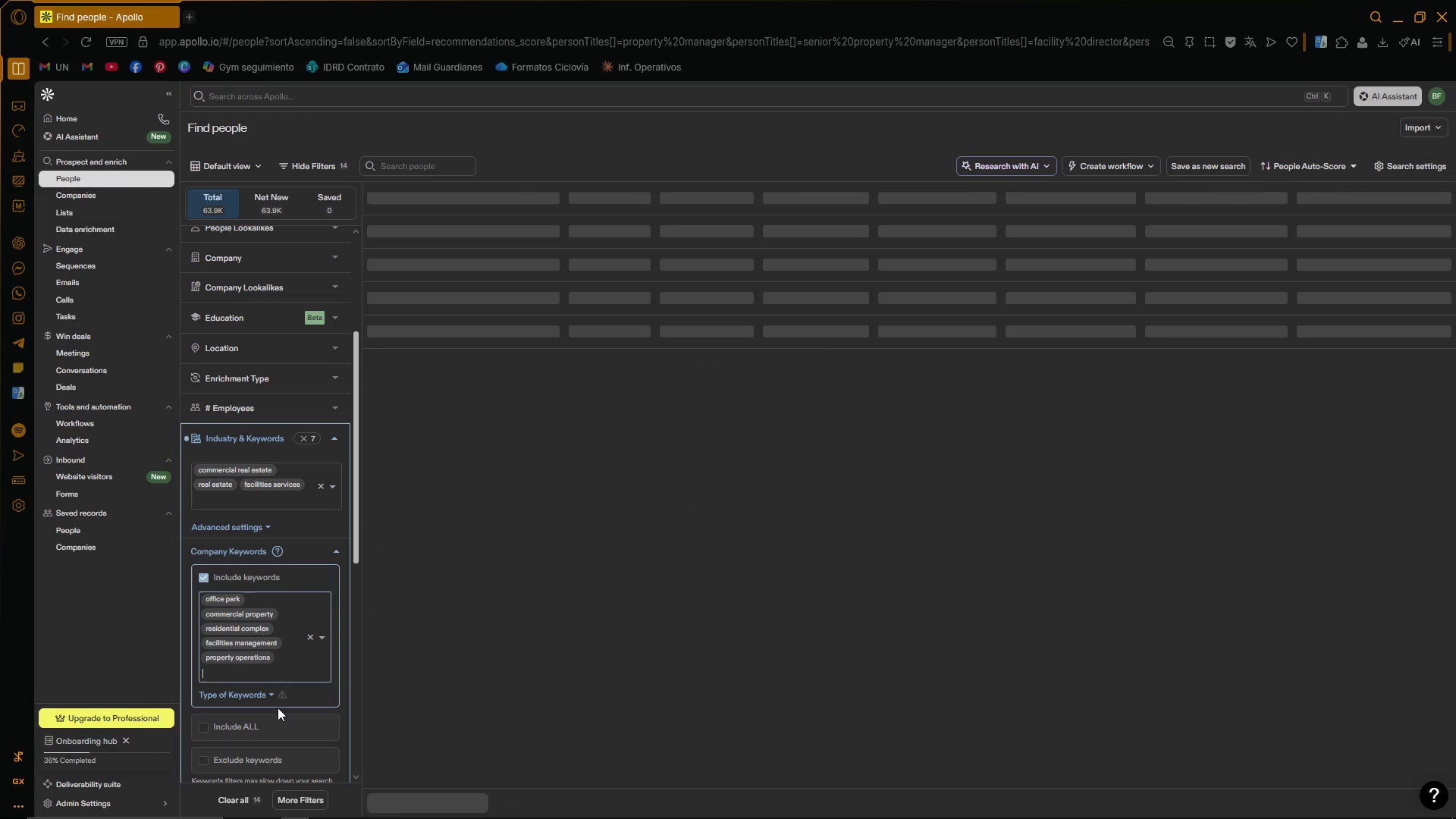 
type(commercial)
 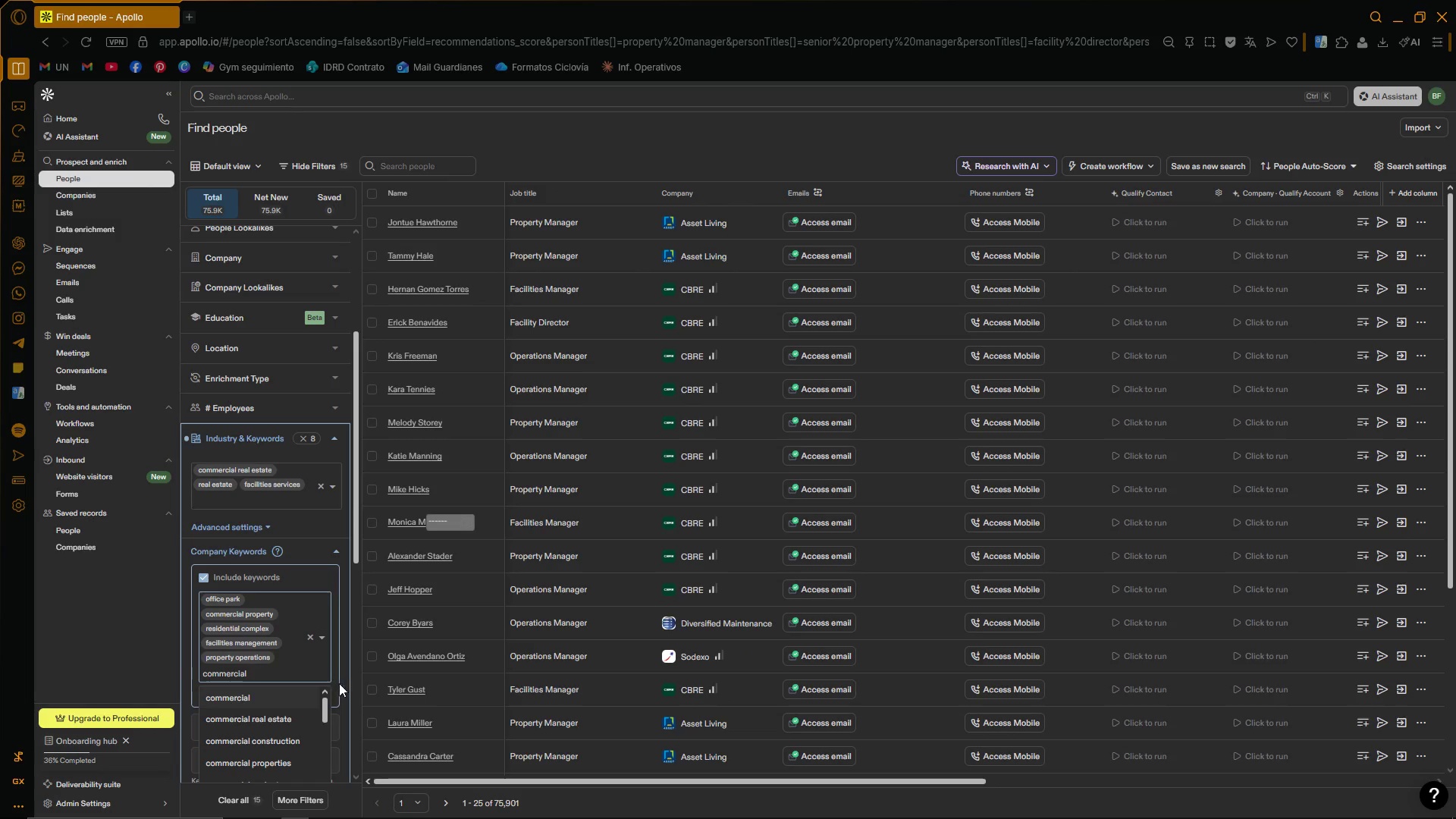 
type( ma)
 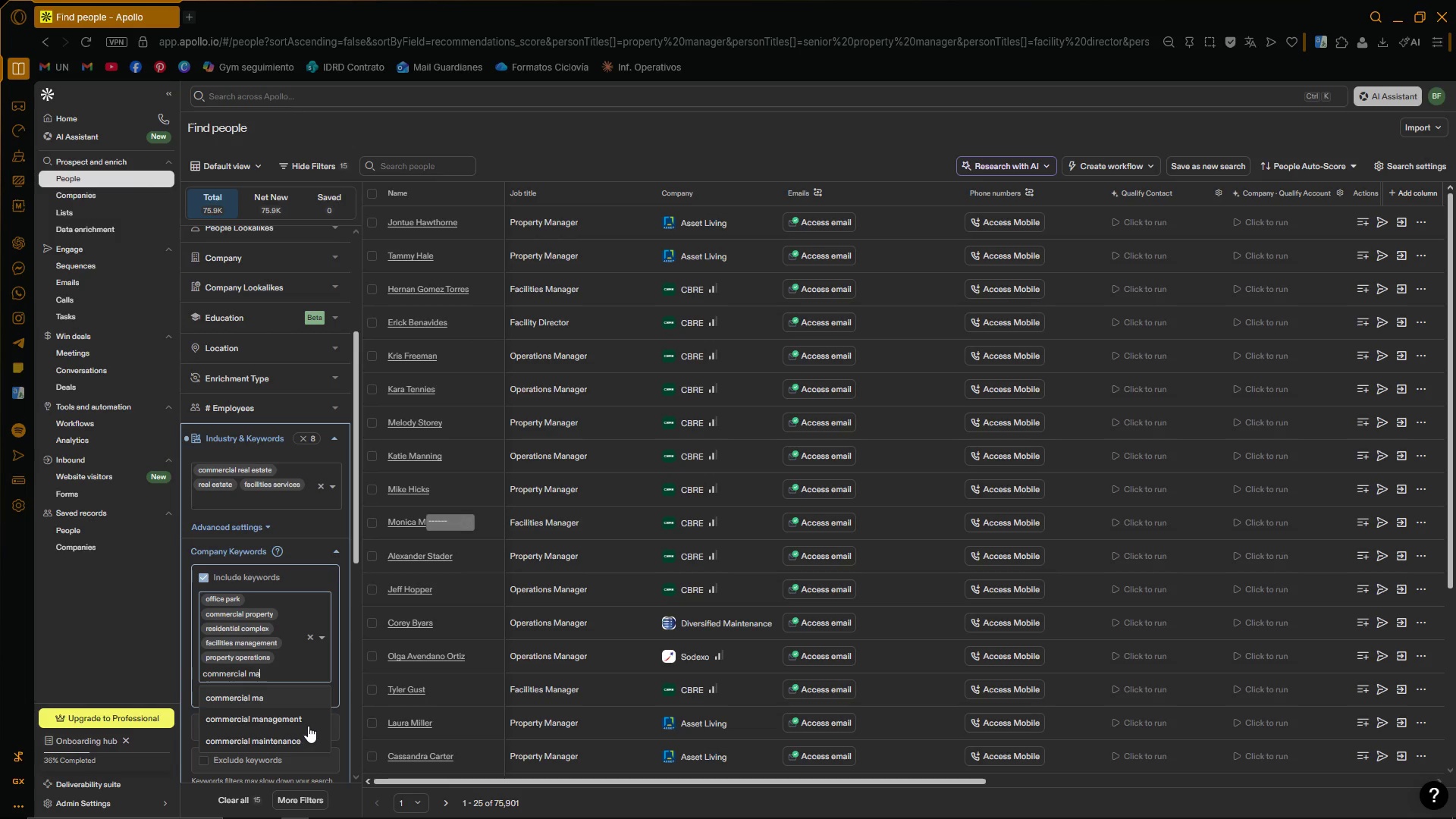 
left_click([259, 743])
 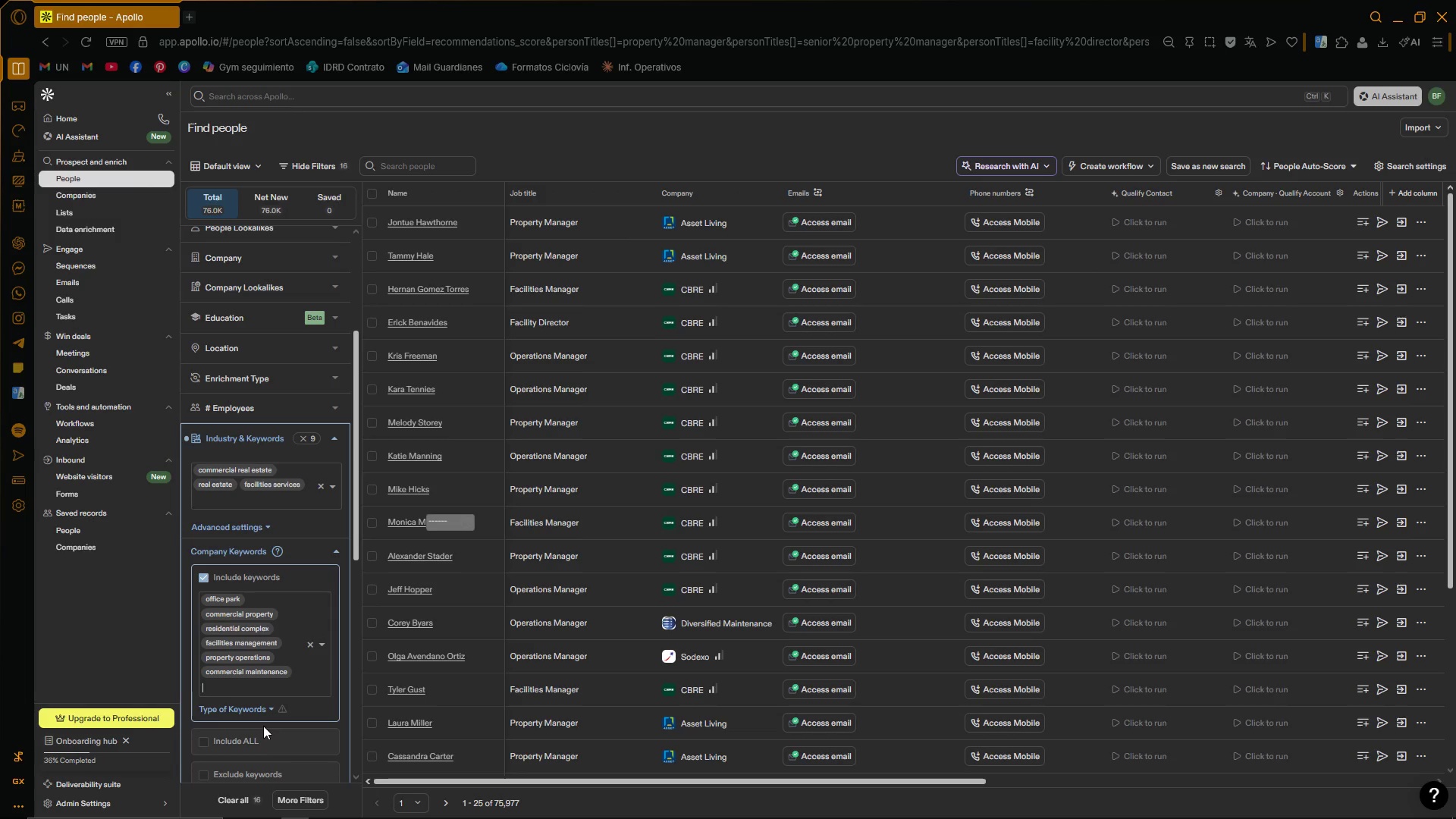 
wait(6.02)
 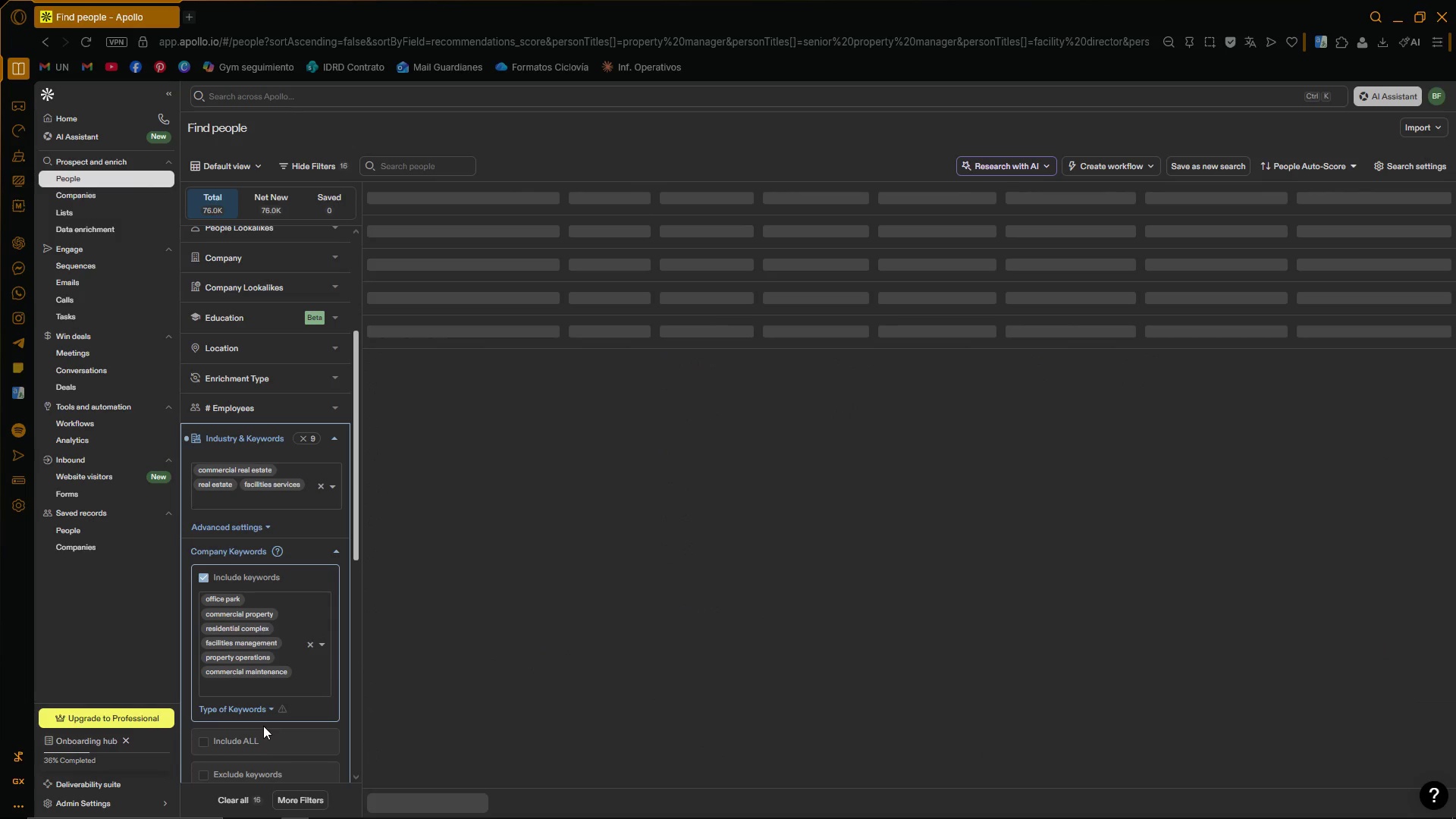 
type(tenant exx)
key(Backspace)
key(Backspace)
type(xpe)
 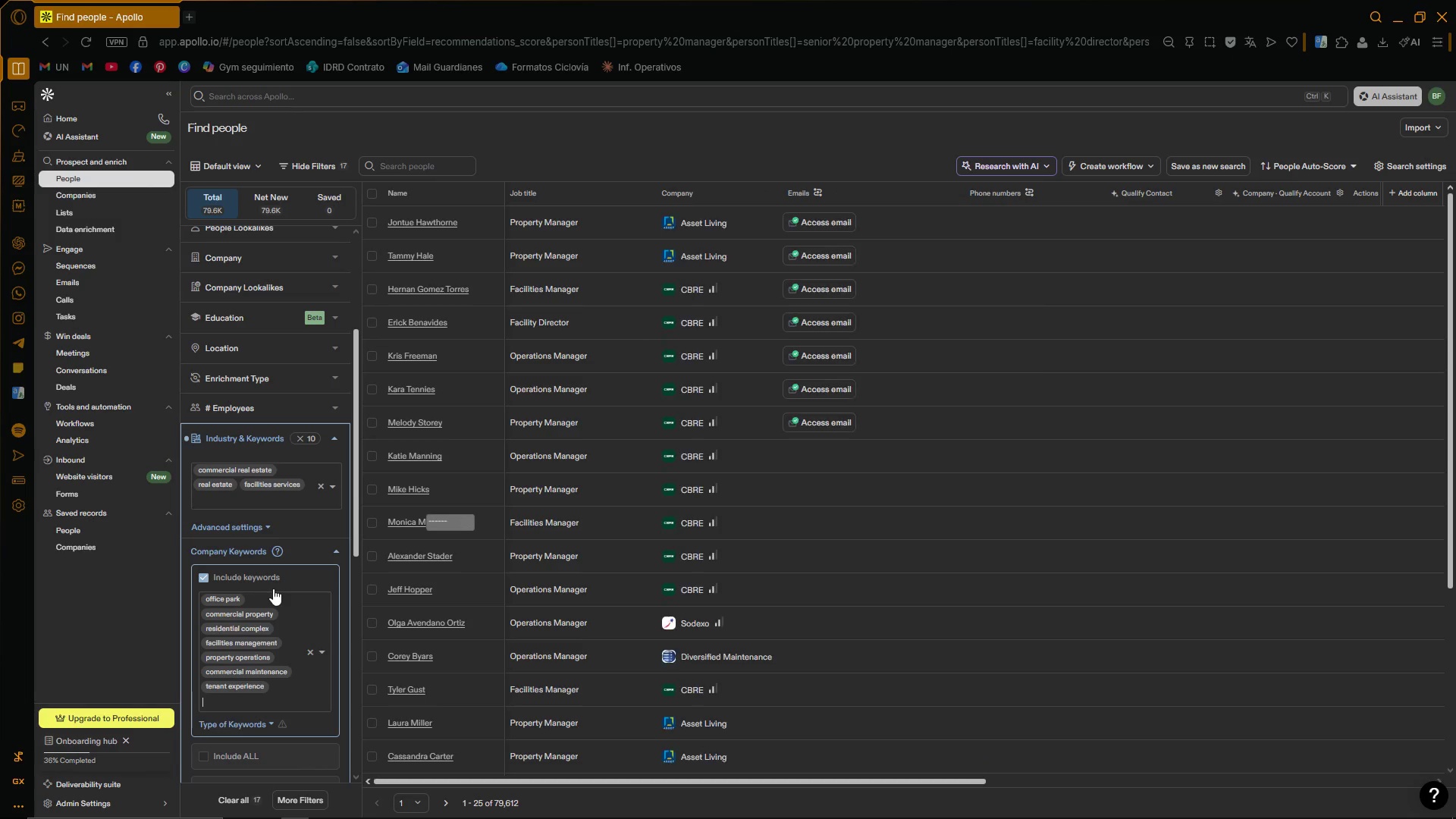 
wait(9.56)
 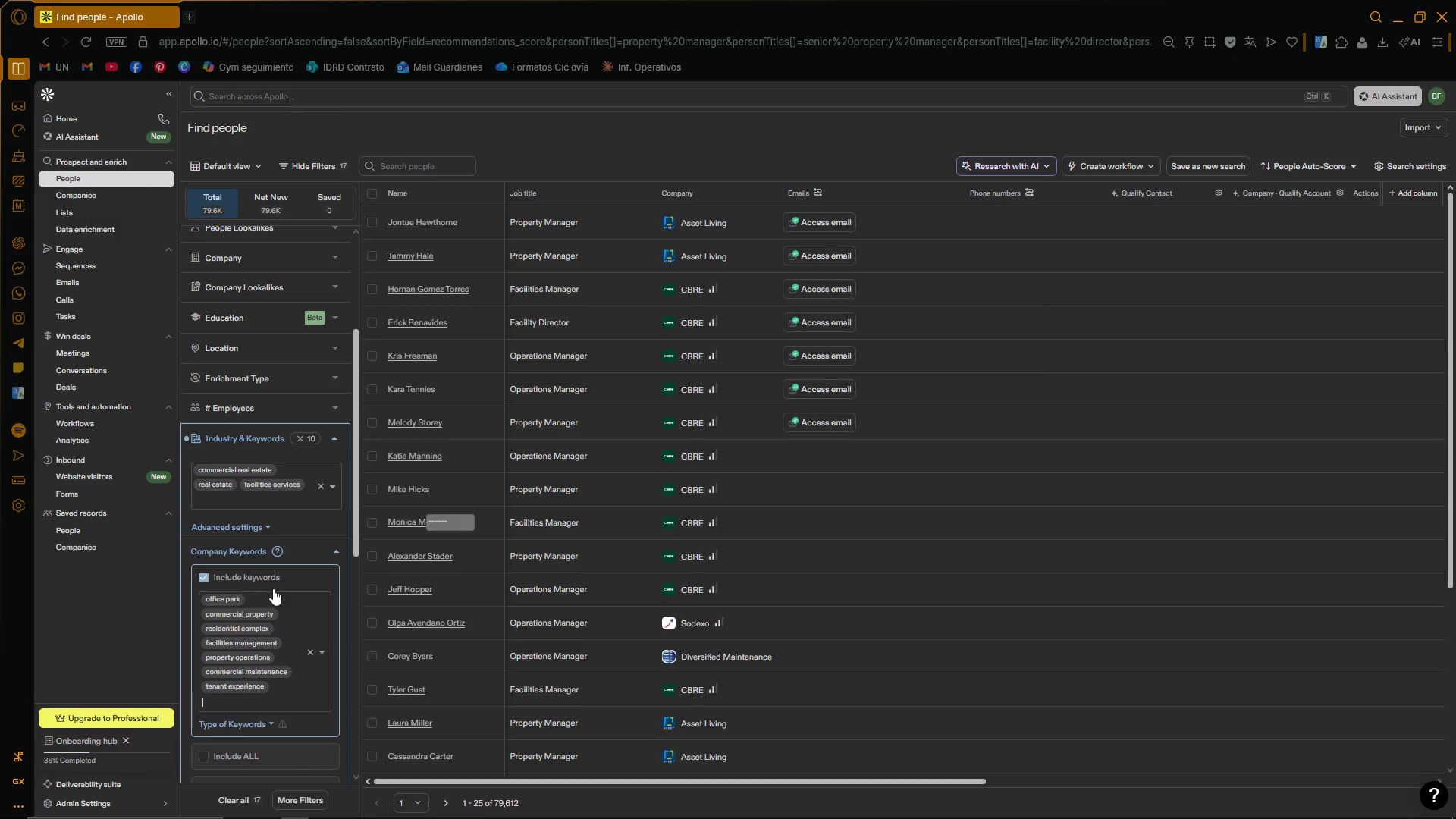 
left_click([339, 433])
 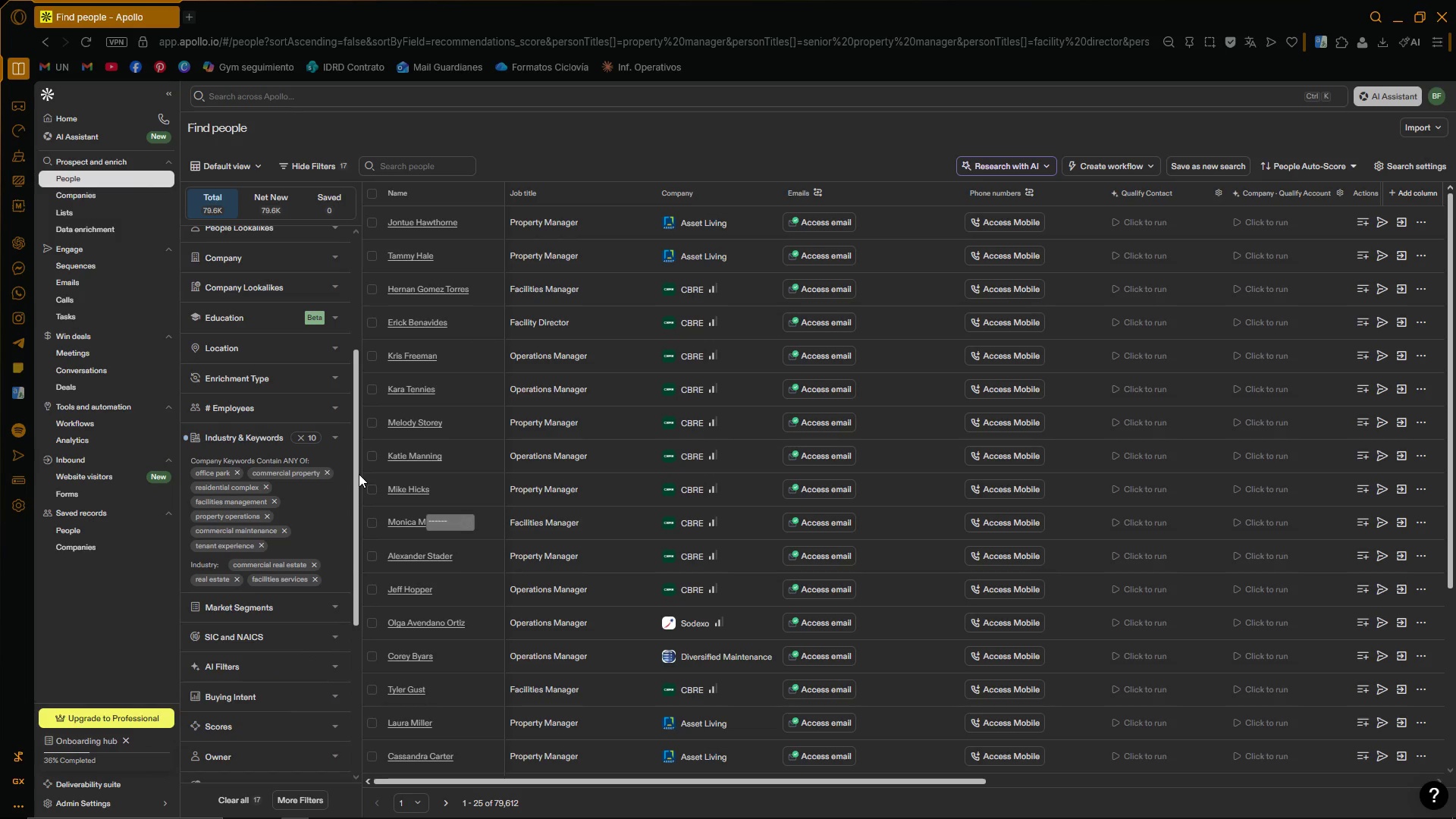 
left_click_drag(start_coordinate=[359, 474], to_coordinate=[356, 458])
 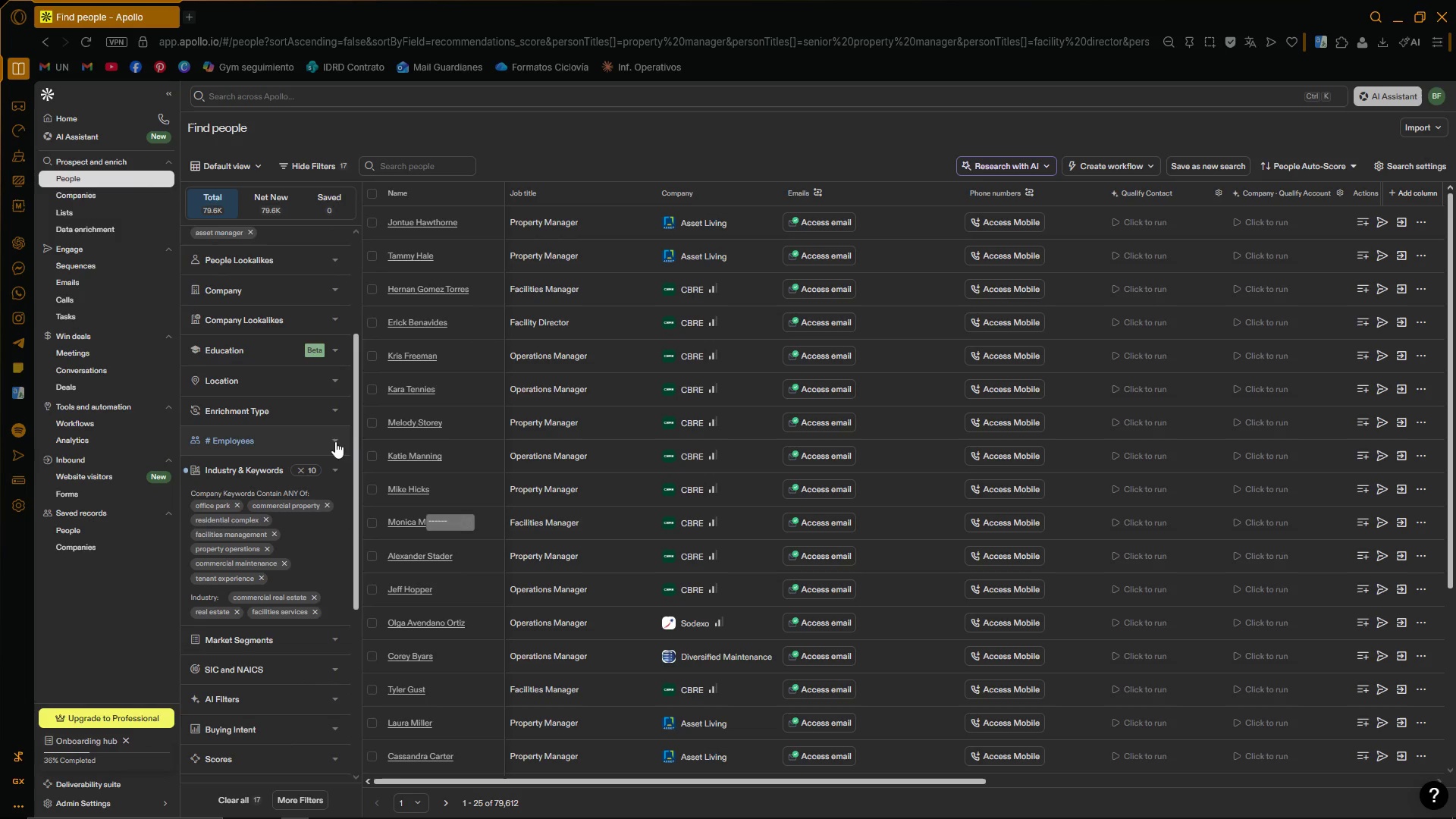 
left_click([334, 441])
 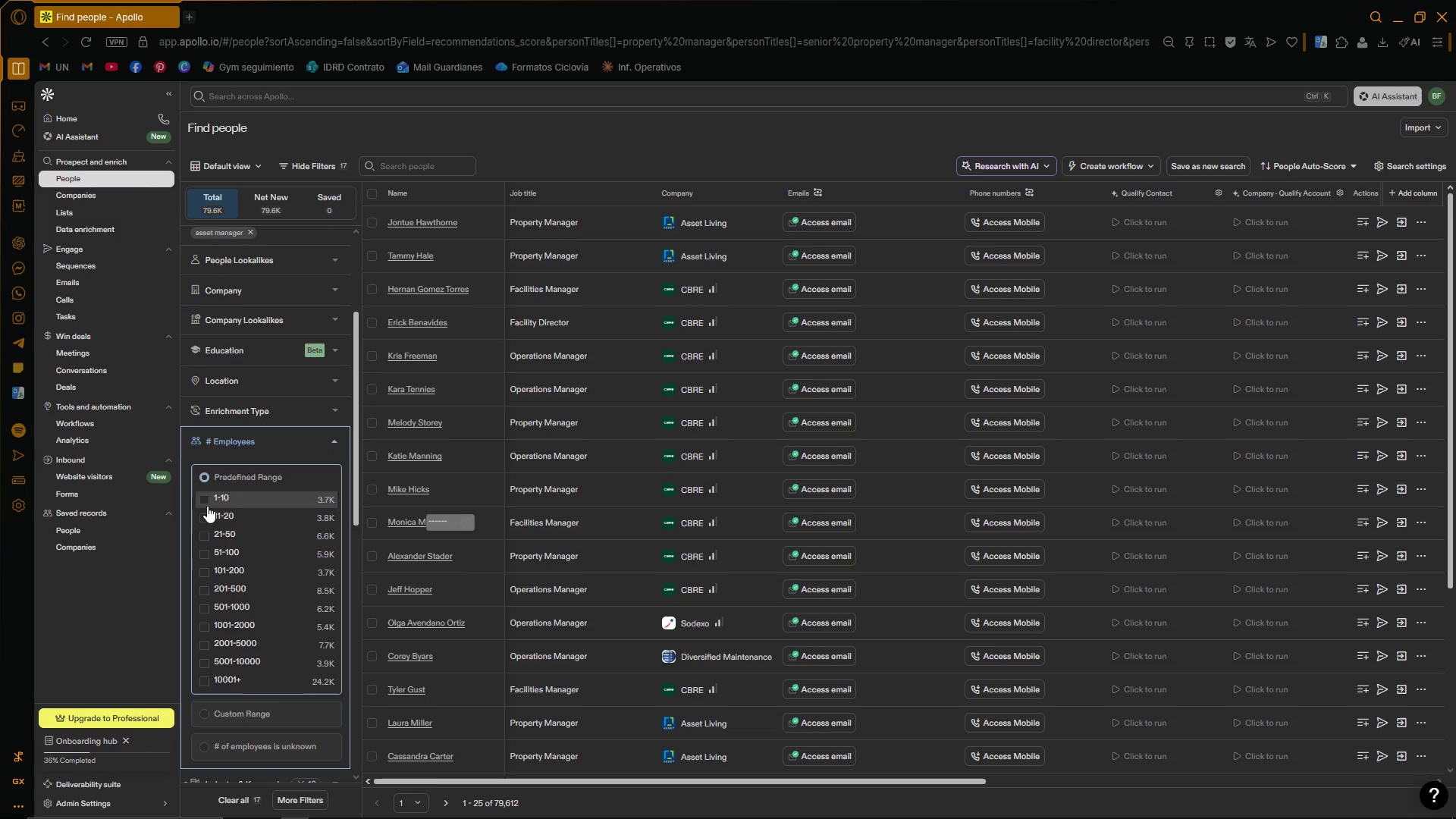 
left_click([202, 550])
 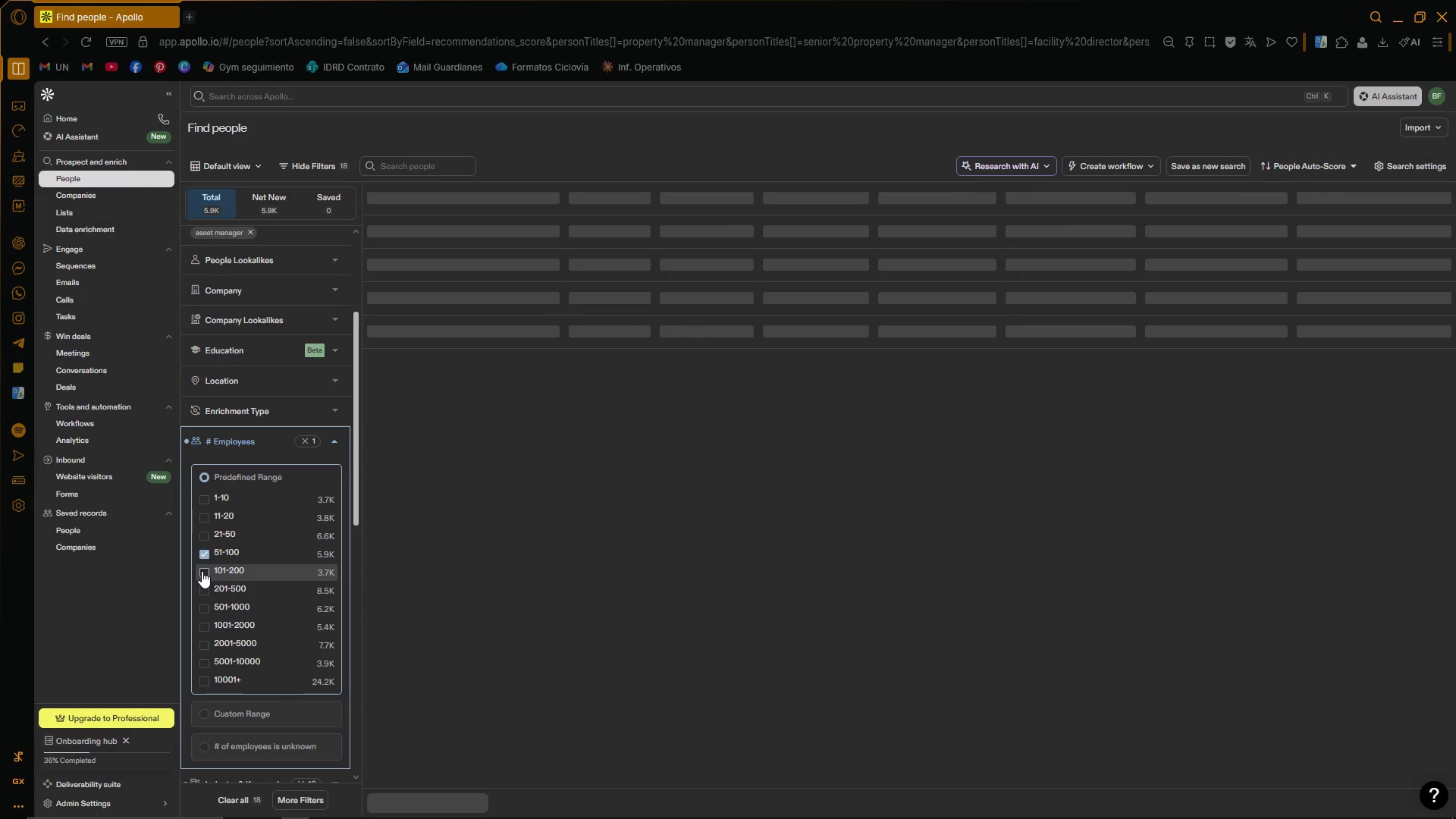 
left_click([202, 585])
 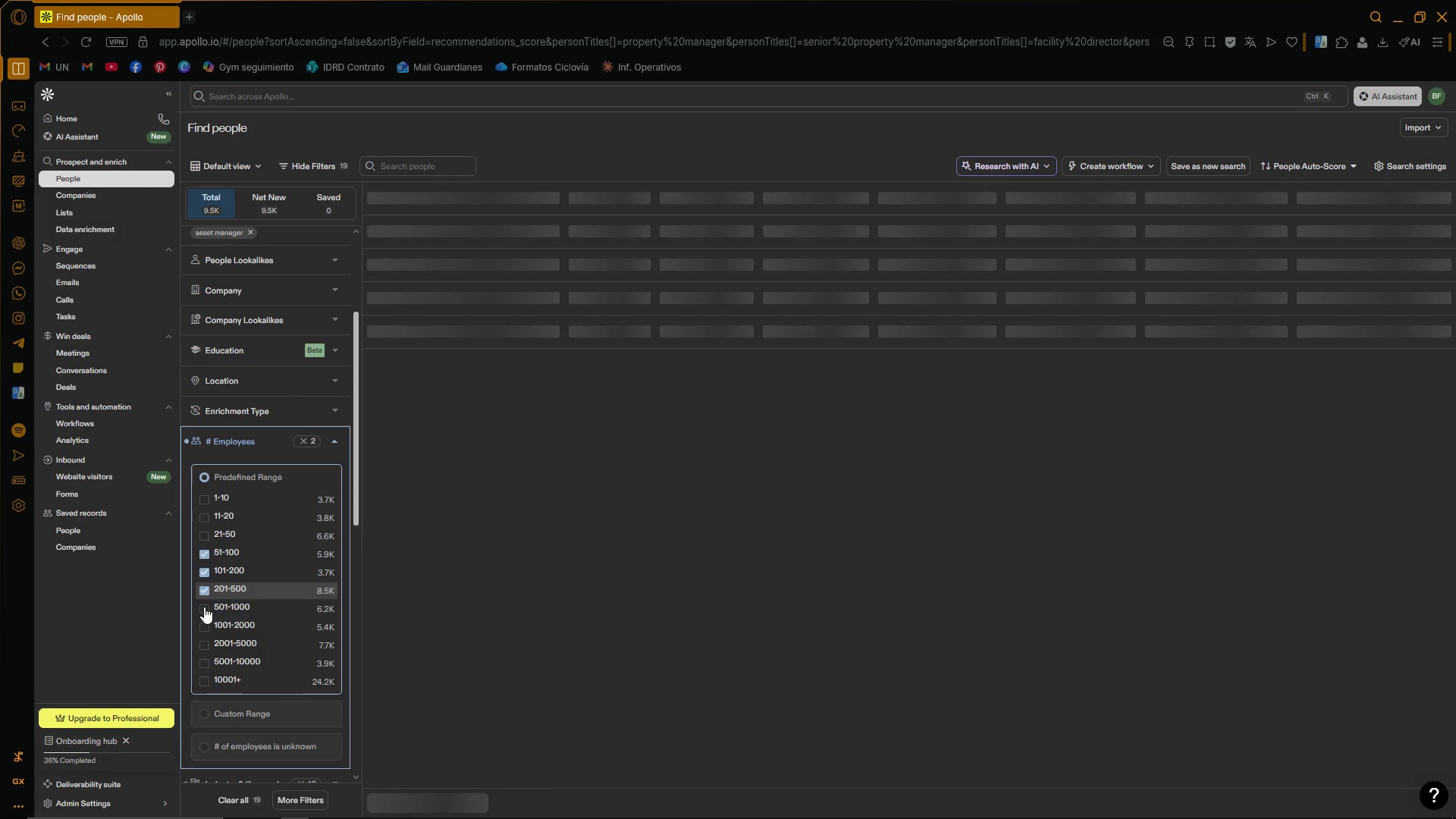 
left_click([204, 607])
 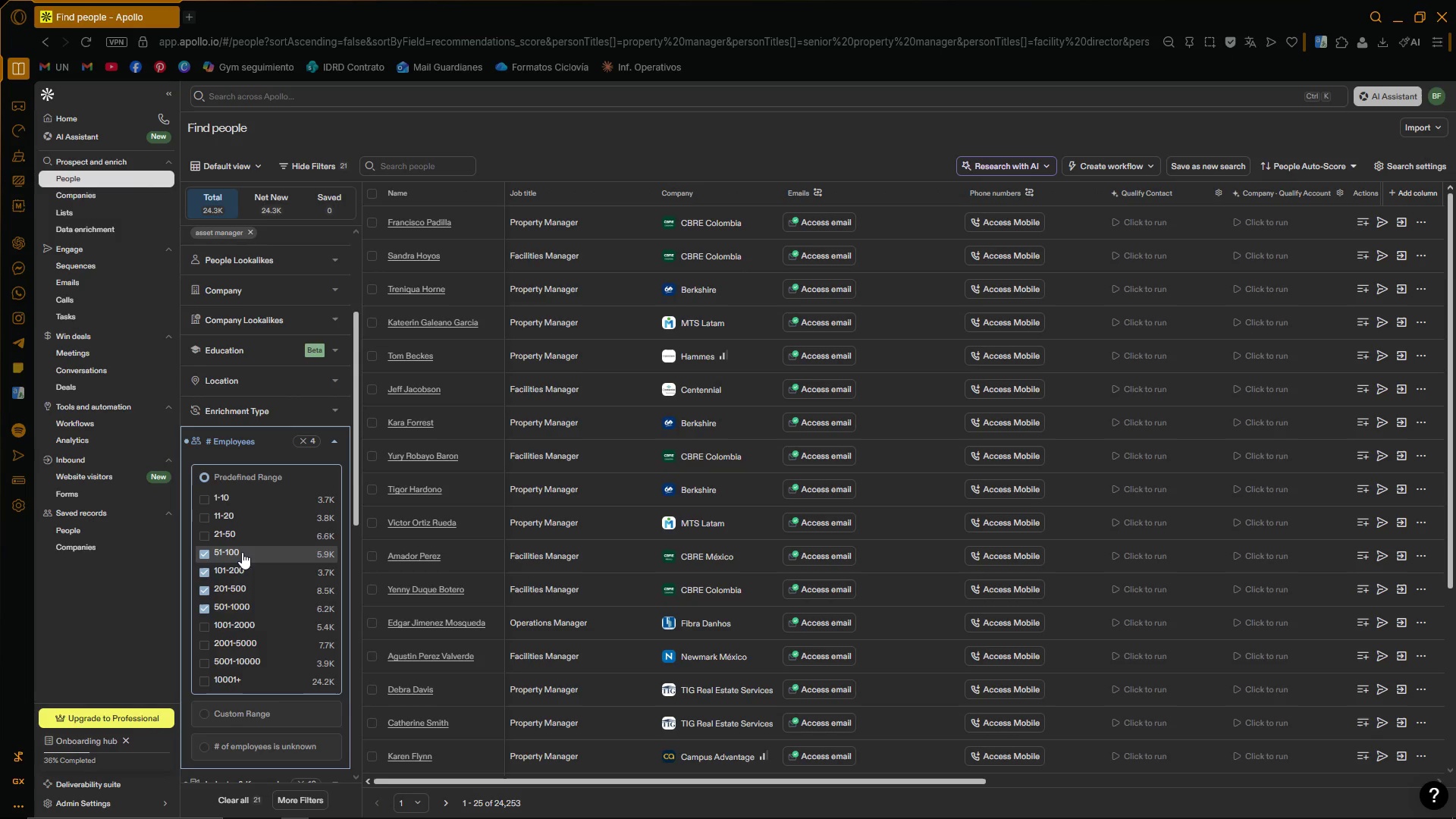 
left_click([331, 440])
 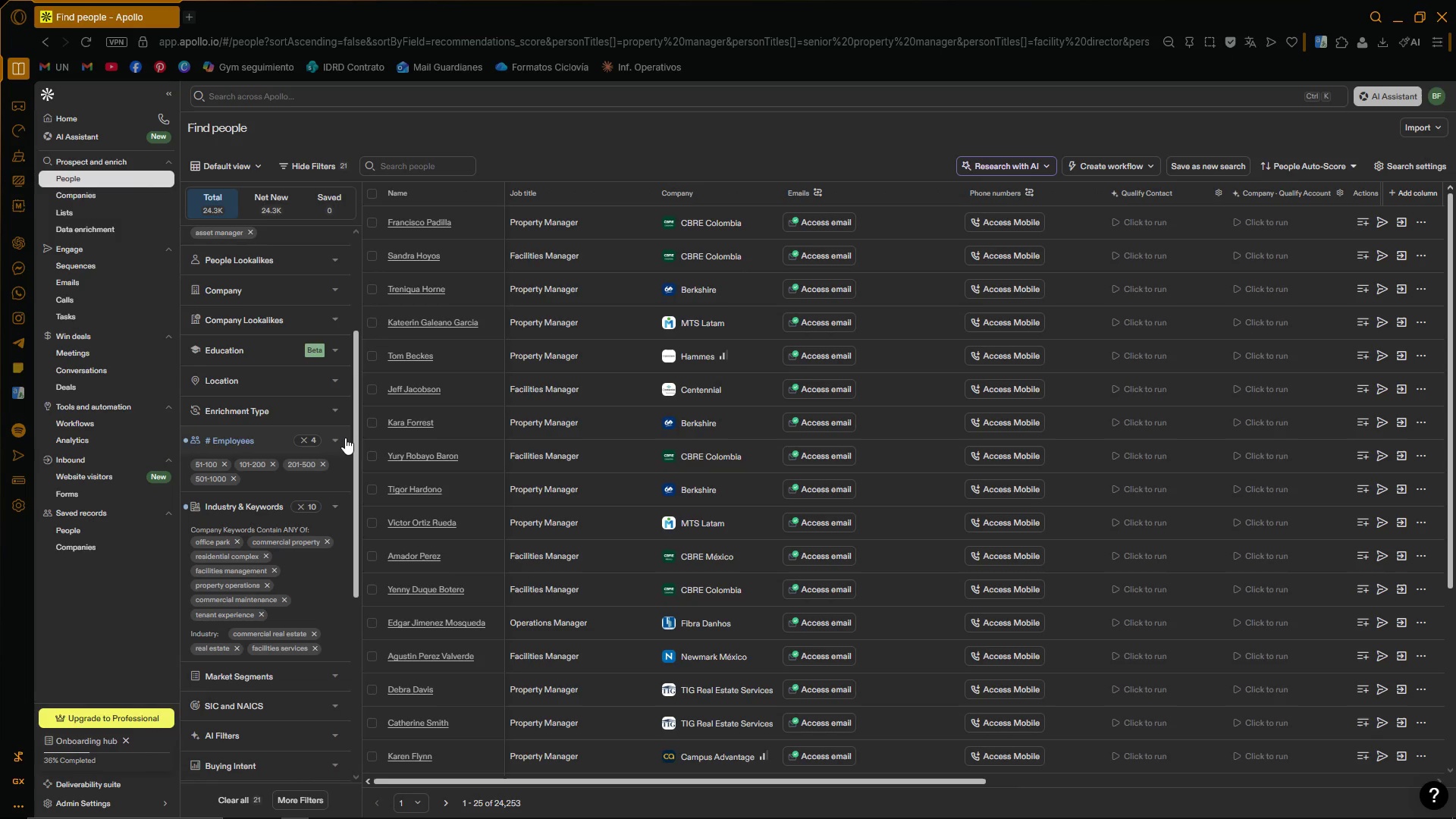 
wait(47.34)
 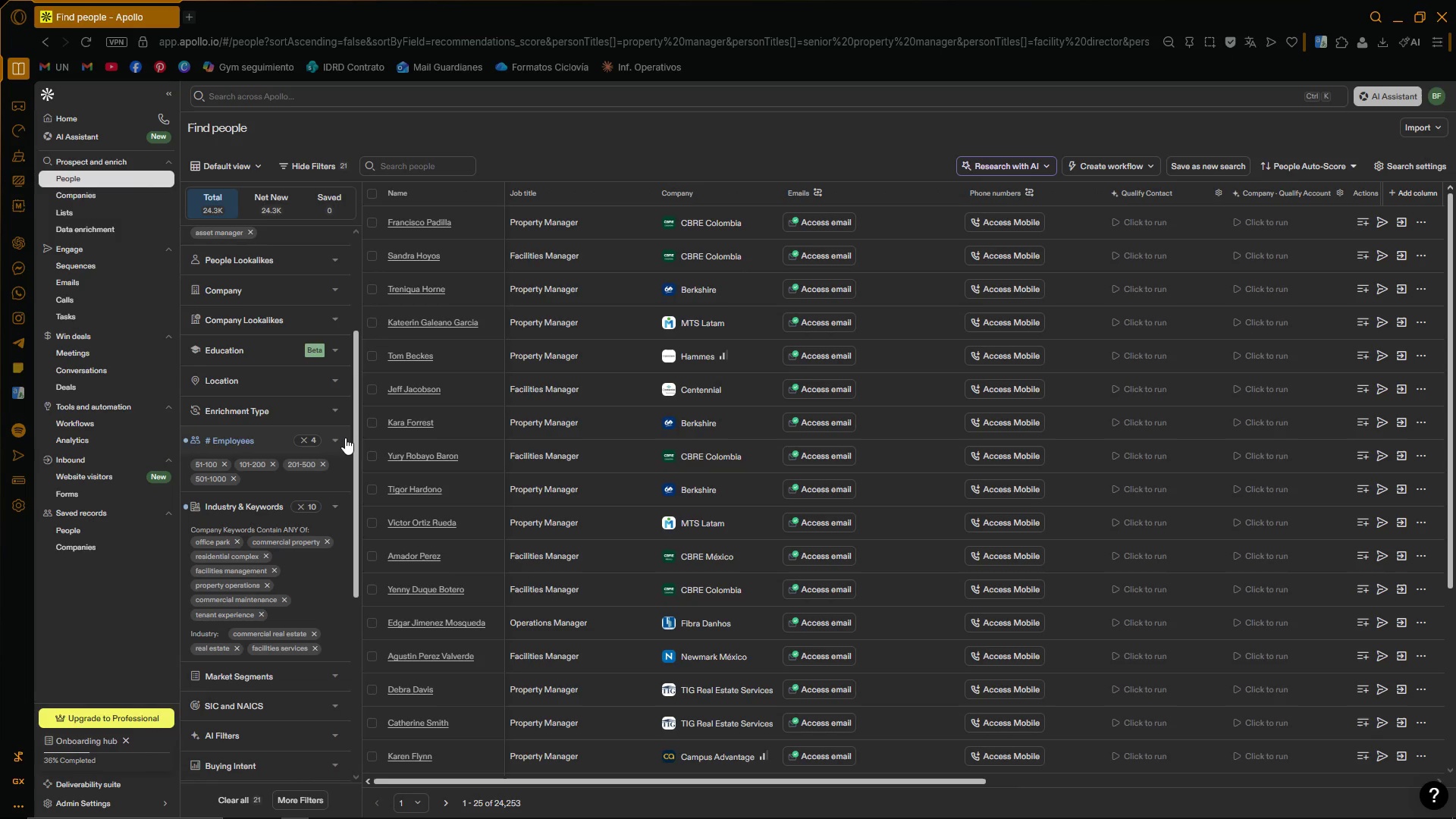 
scroll: coordinate [324, 385], scroll_direction: up, amount: 1.0